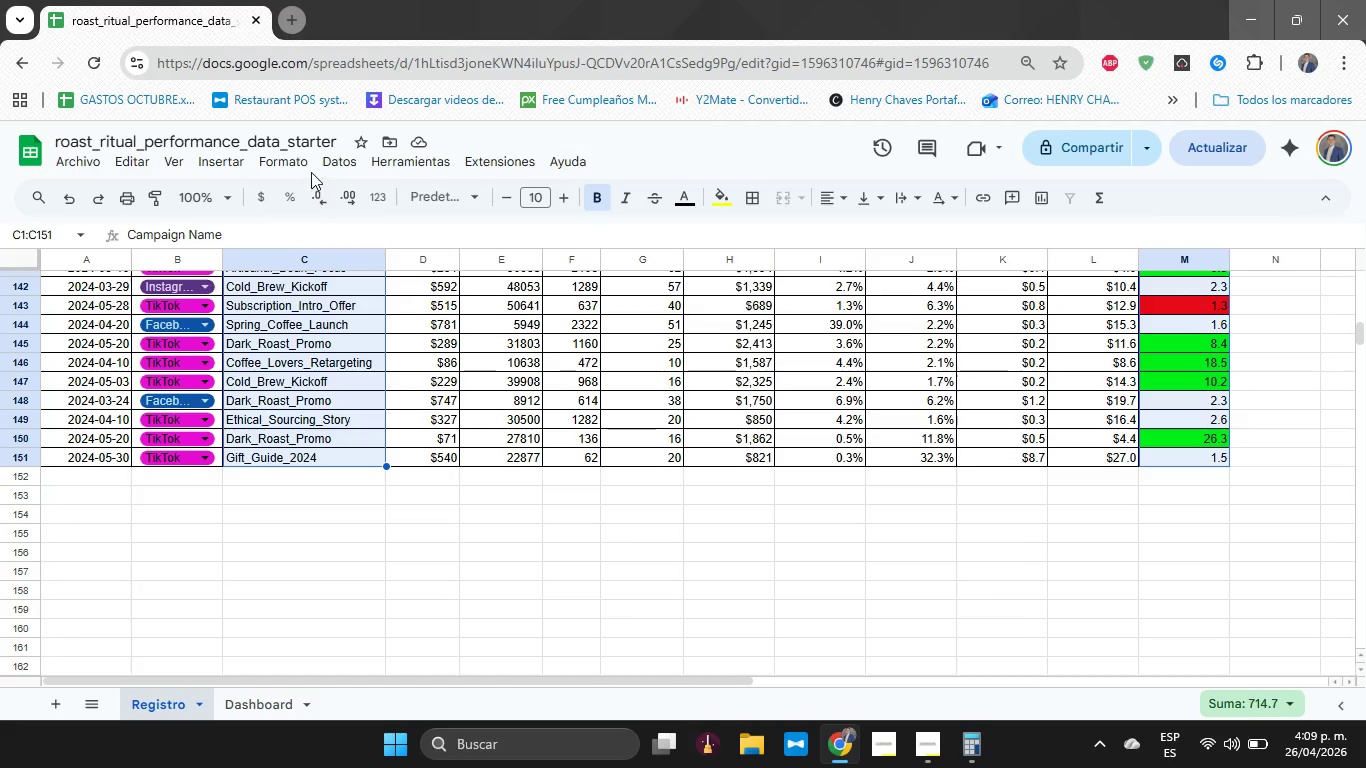 
left_click([290, 165])
 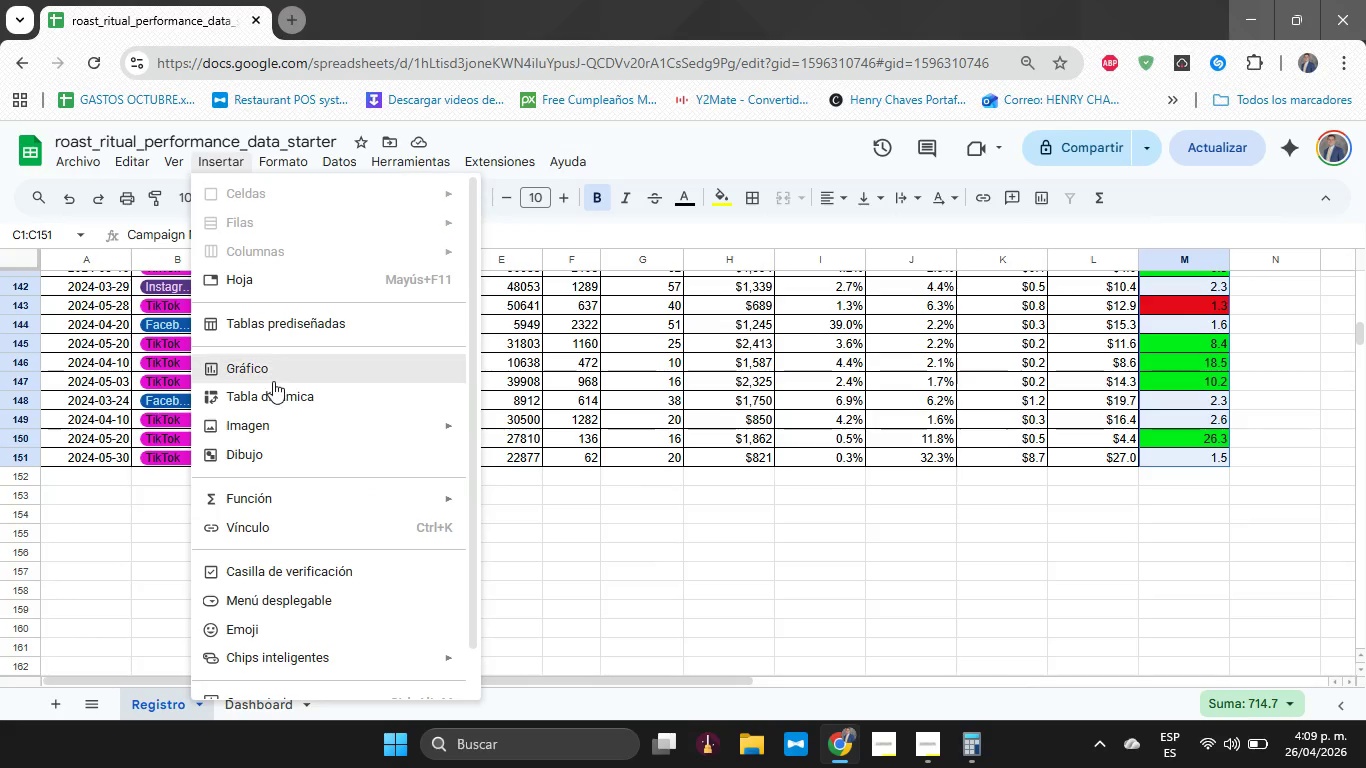 
left_click([277, 377])
 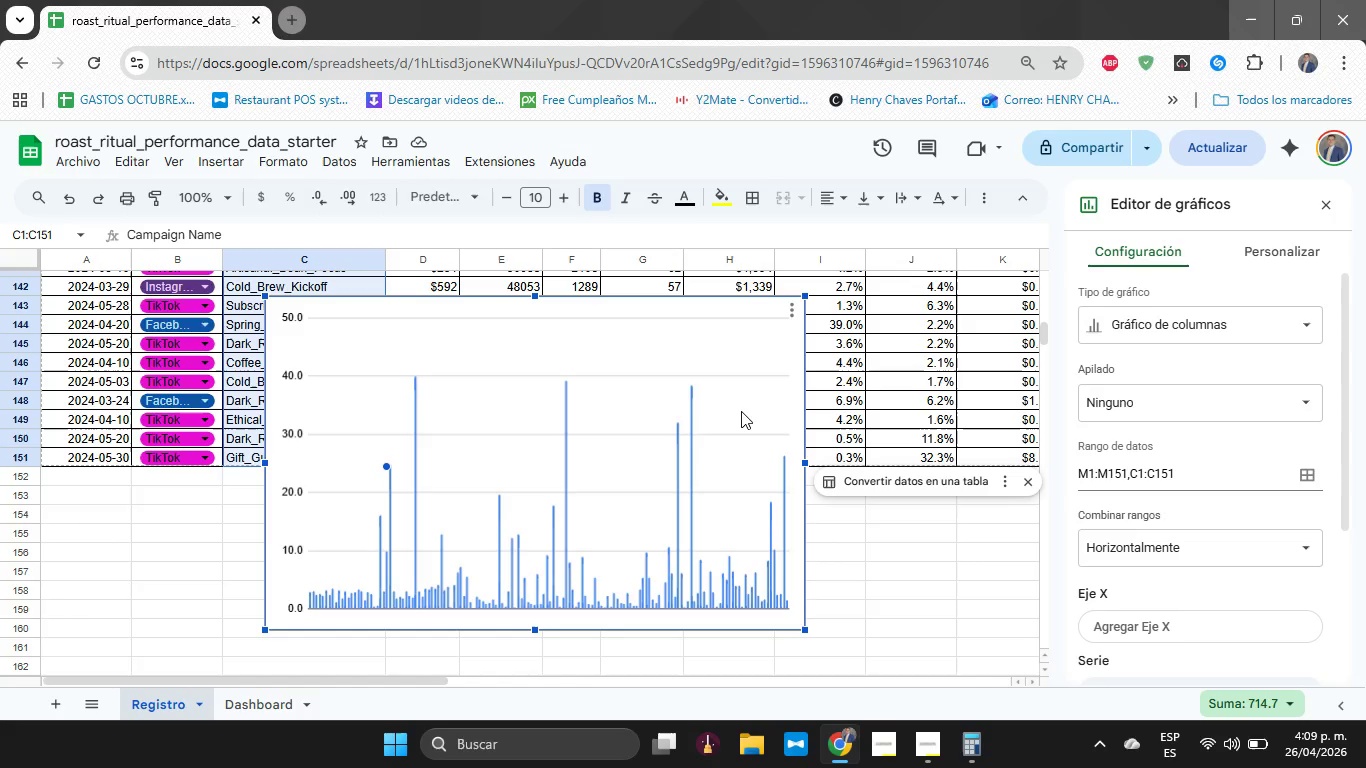 
wait(15.47)
 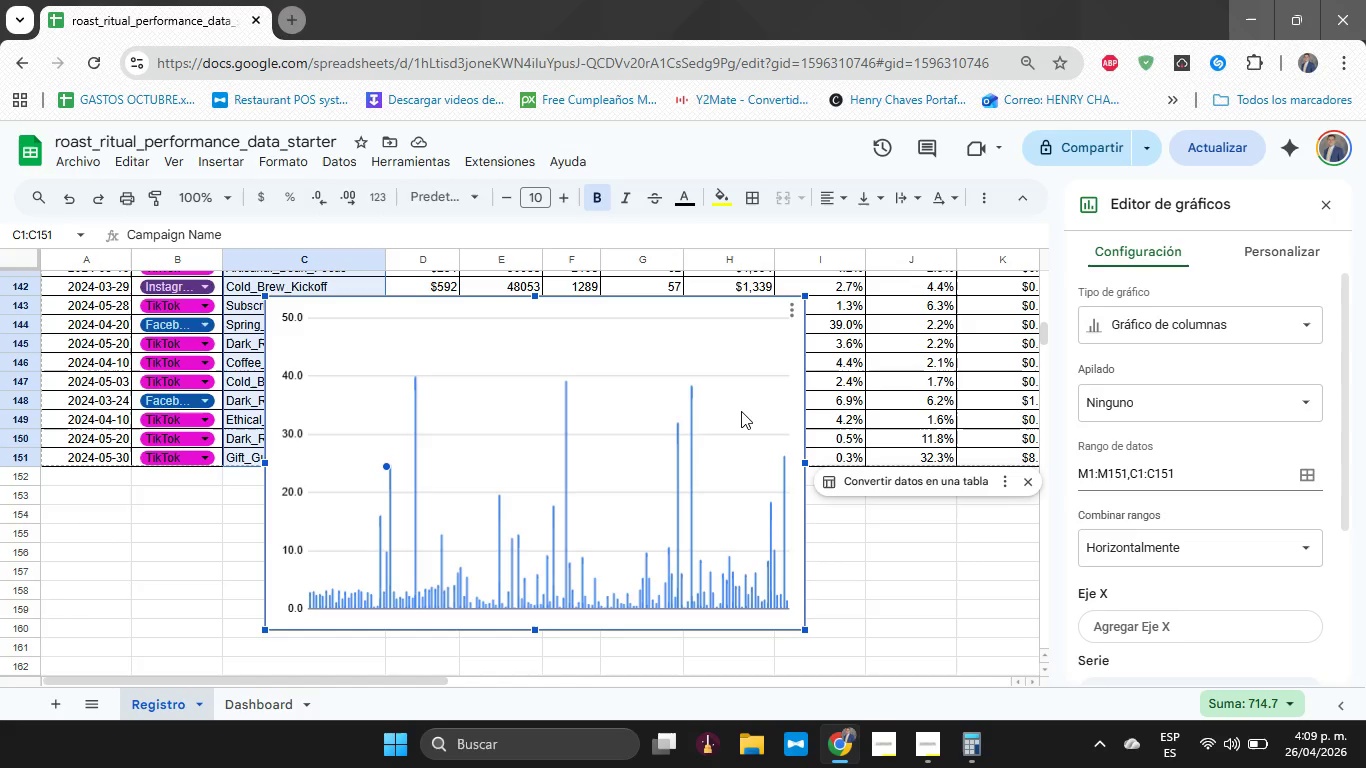 
left_click_drag(start_coordinate=[529, 487], to_coordinate=[485, 747])
 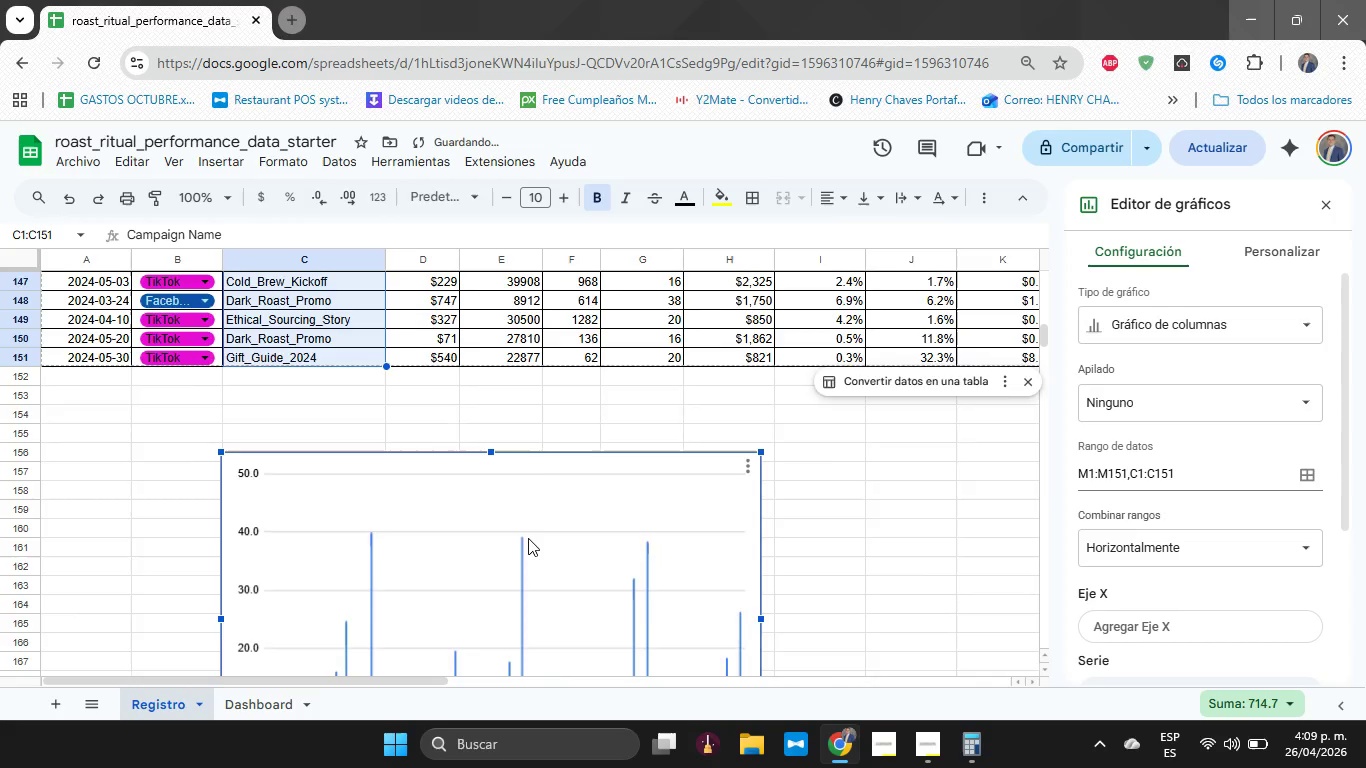 
scroll: coordinate [531, 584], scroll_direction: down, amount: 3.0
 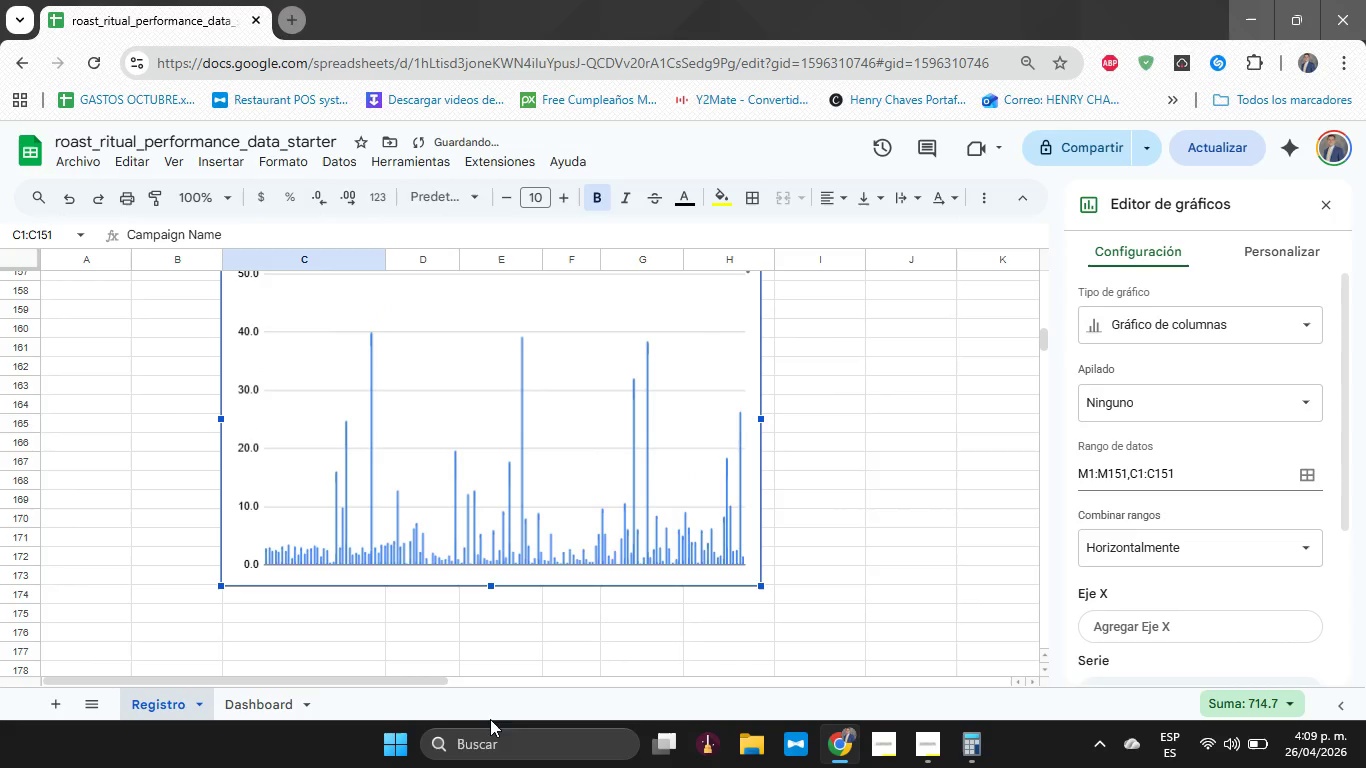 
scroll: coordinate [528, 538], scroll_direction: up, amount: 1.0
 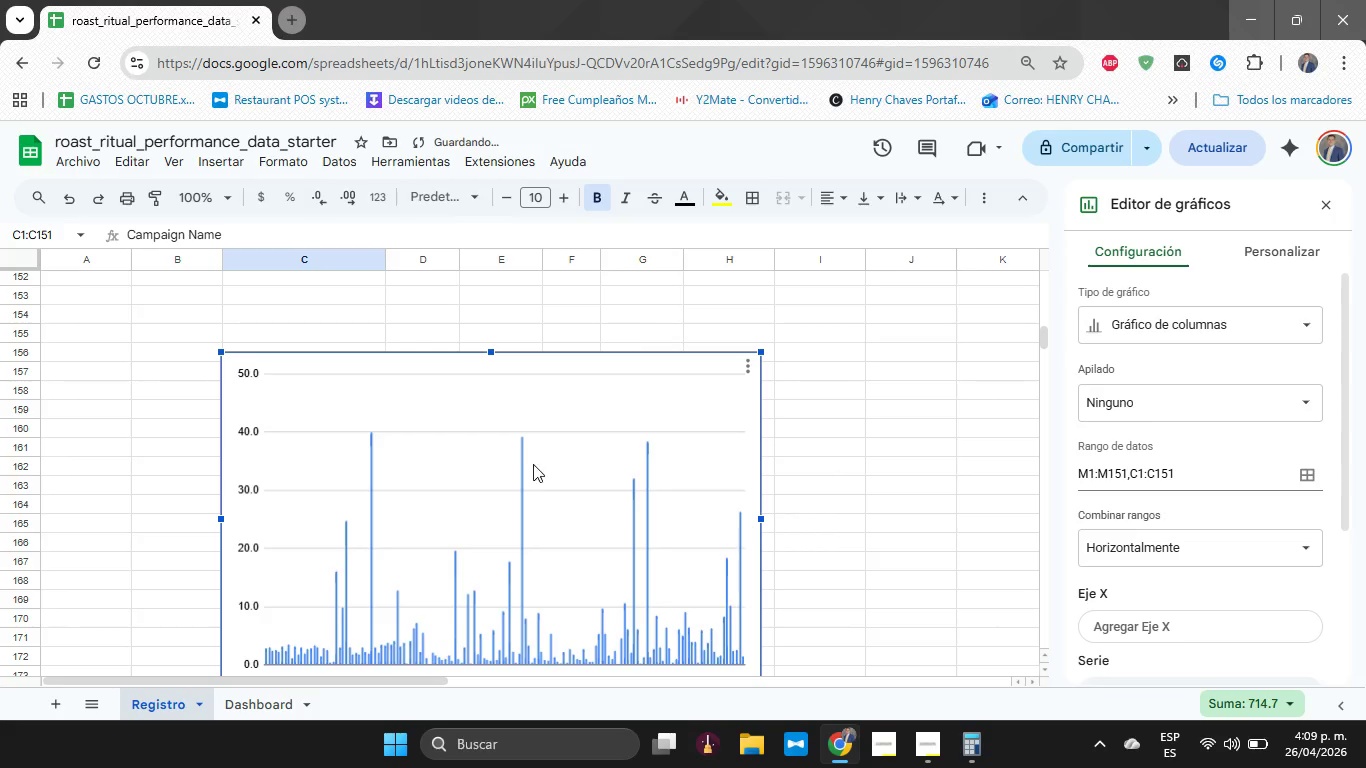 
left_click_drag(start_coordinate=[541, 464], to_coordinate=[761, 459])
 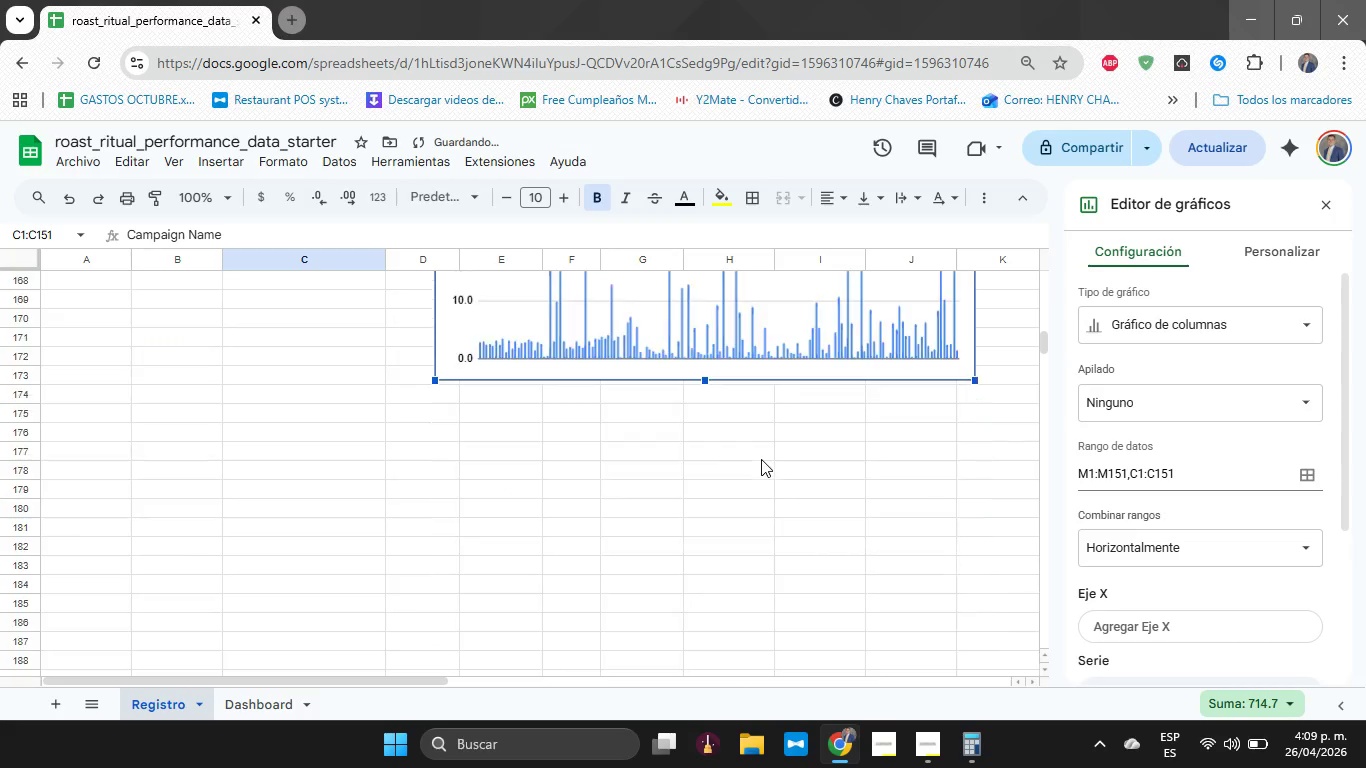 
scroll: coordinate [818, 434], scroll_direction: up, amount: 4.0
 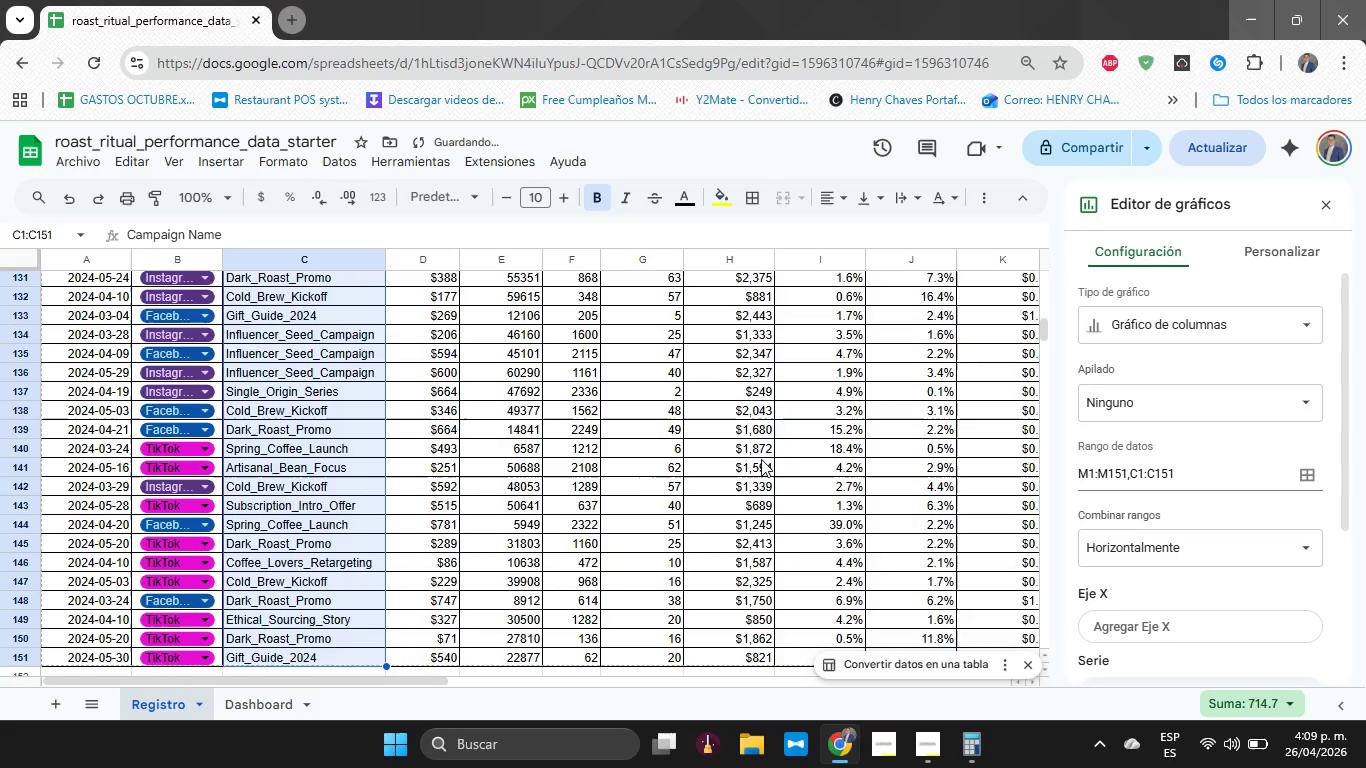 
scroll: coordinate [761, 459], scroll_direction: down, amount: 7.0
 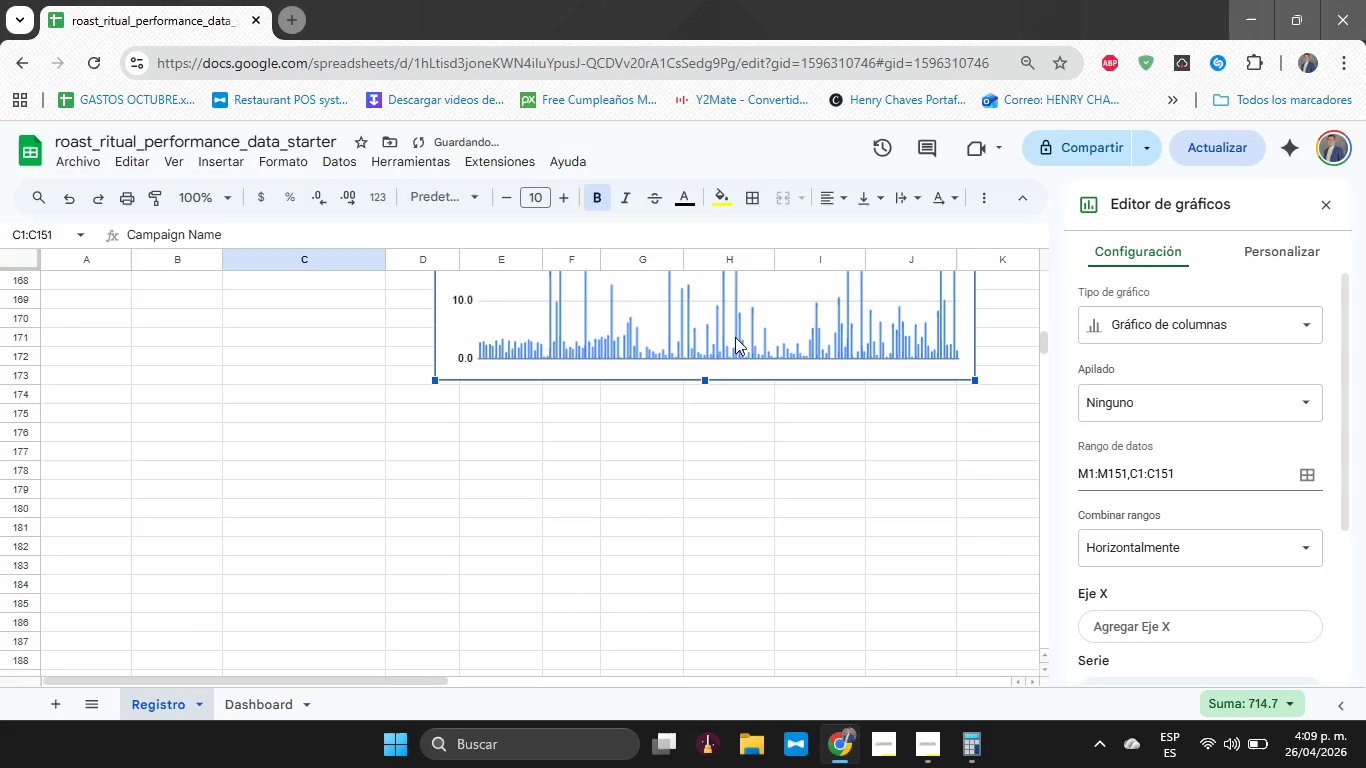 
left_click_drag(start_coordinate=[738, 328], to_coordinate=[952, 355])
 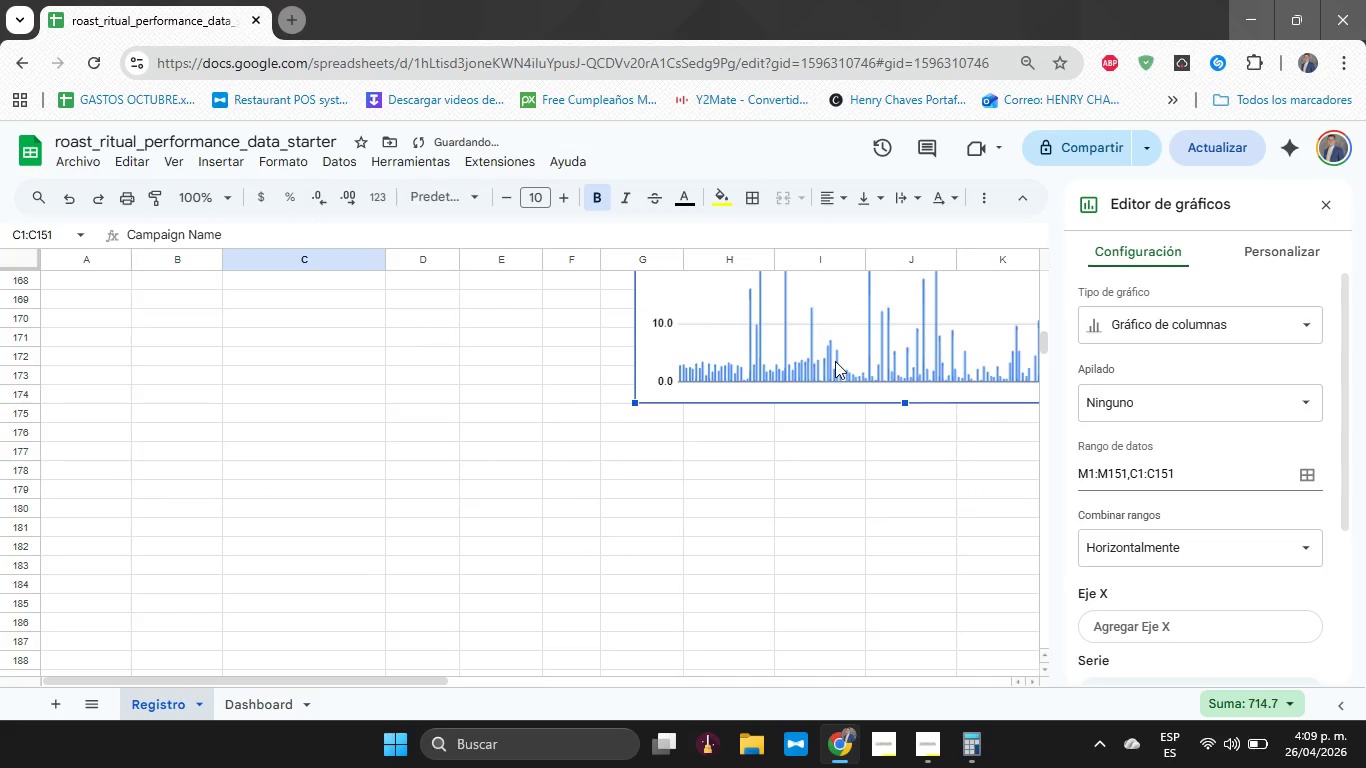 
left_click_drag(start_coordinate=[792, 384], to_coordinate=[882, 280])
 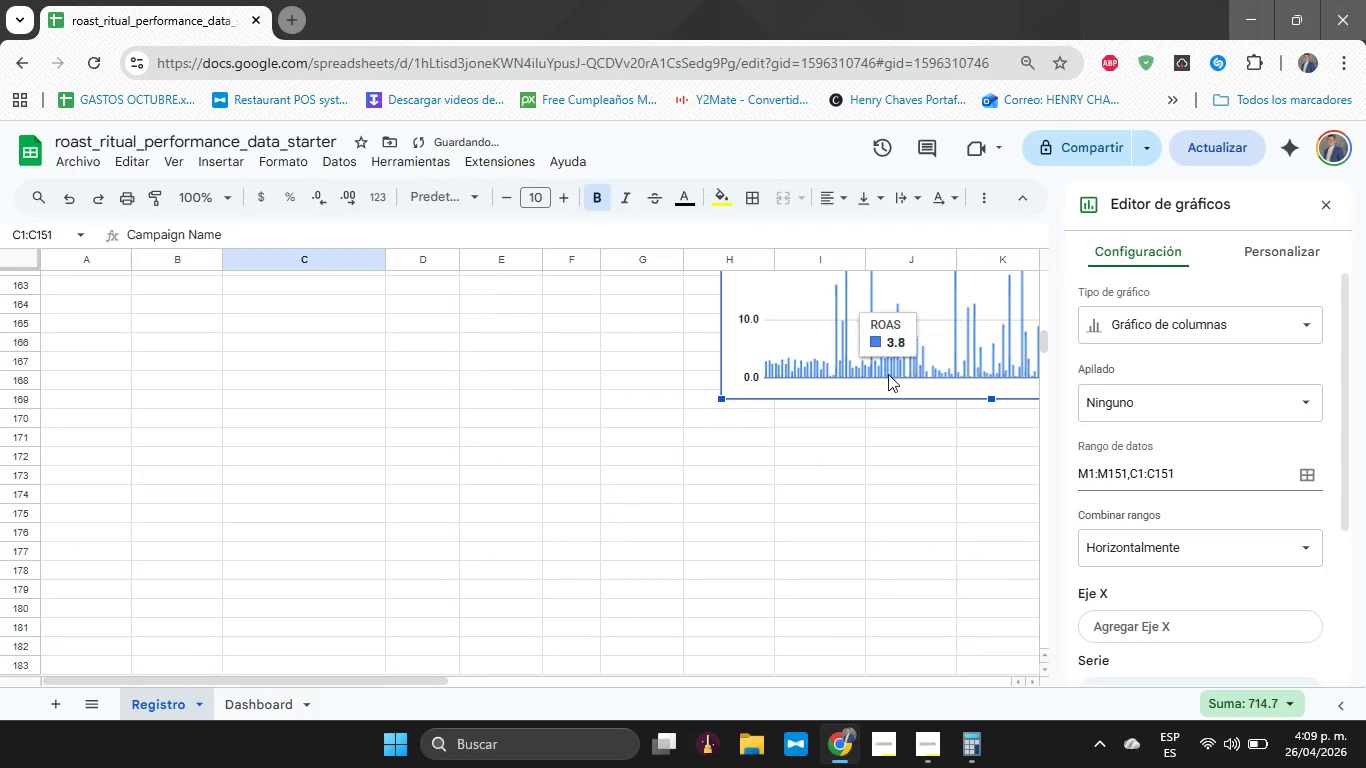 
scroll: coordinate [835, 361], scroll_direction: up, amount: 1.0
 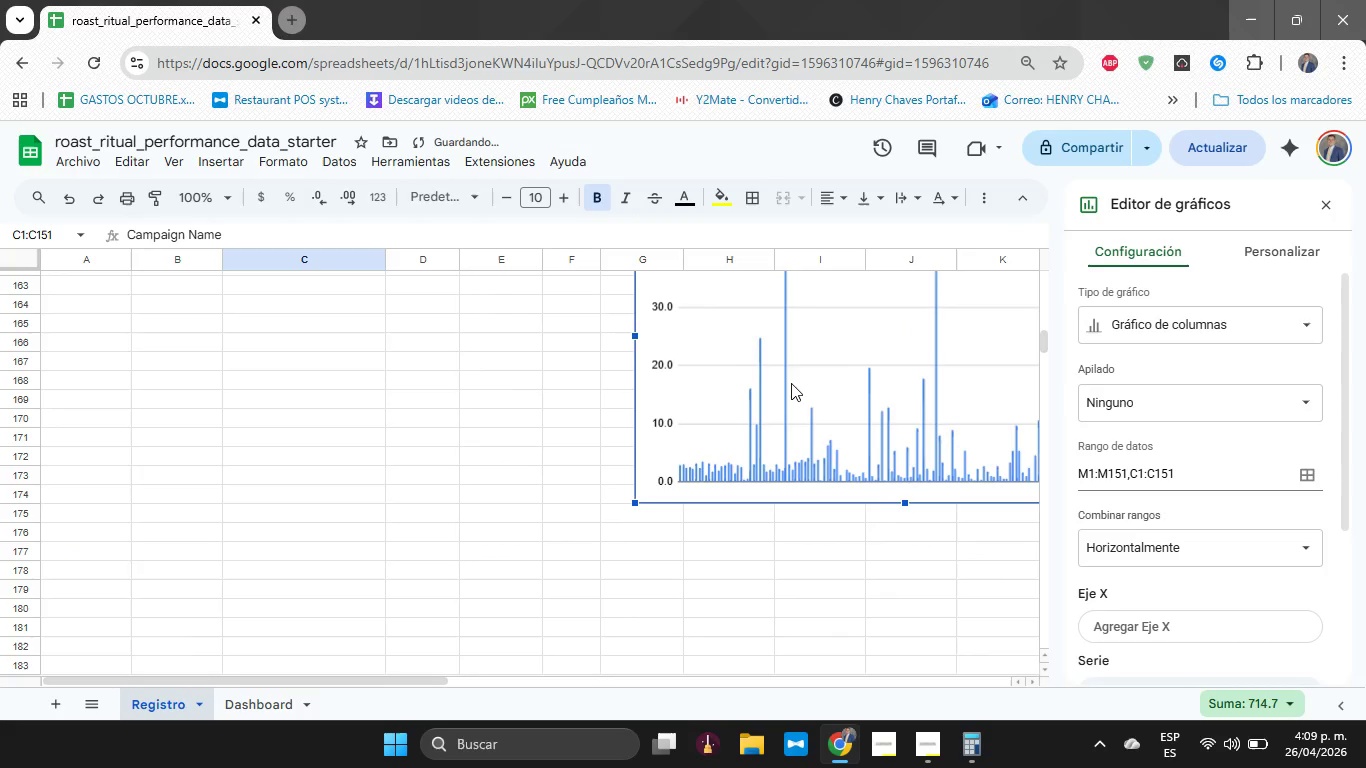 
left_click_drag(start_coordinate=[888, 371], to_coordinate=[899, 278])
 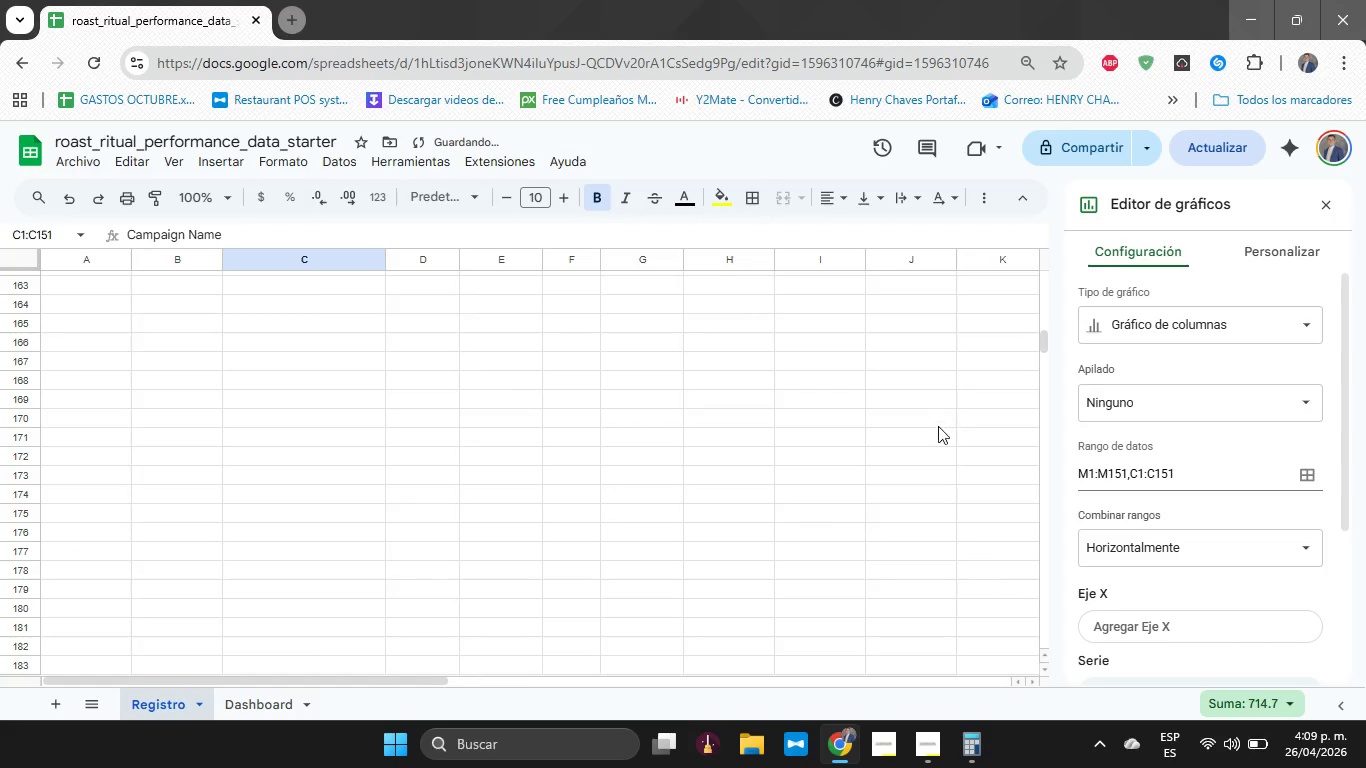 
scroll: coordinate [937, 441], scroll_direction: up, amount: 4.0
 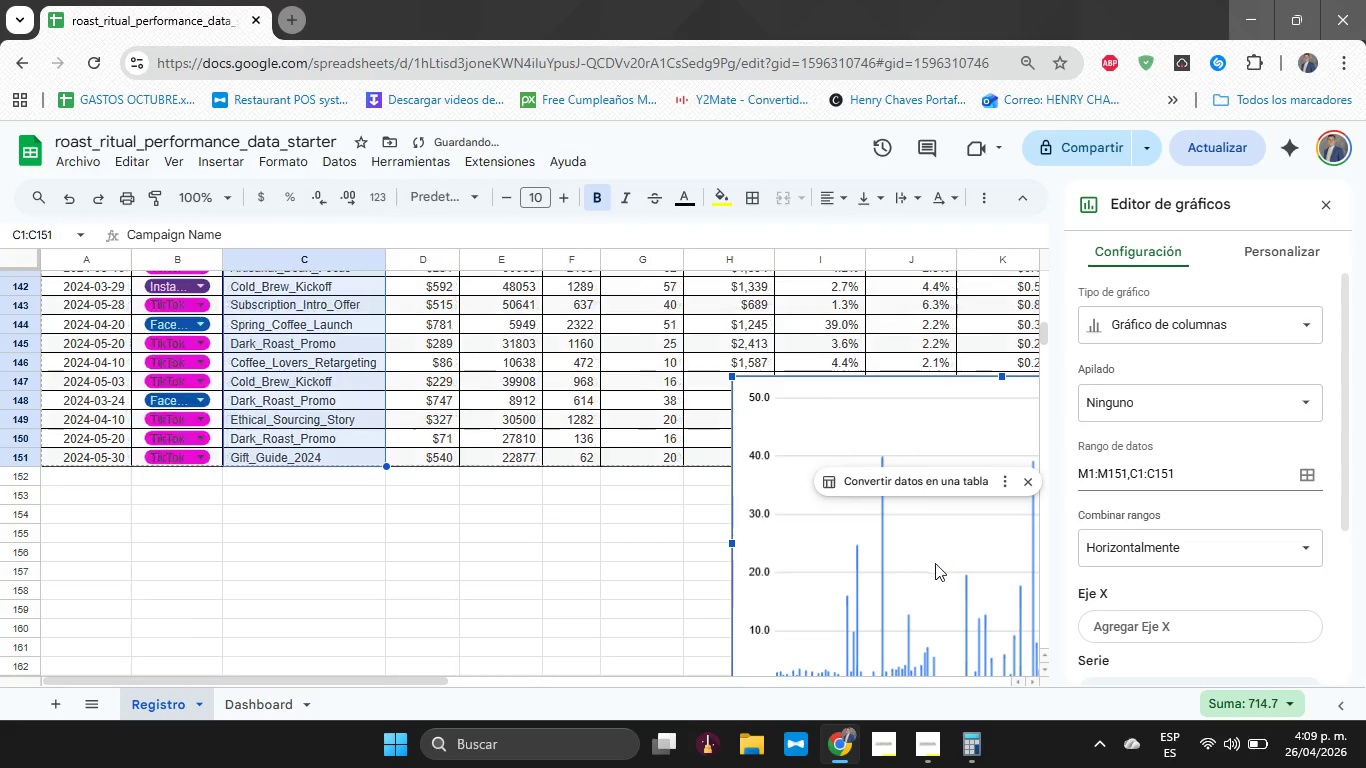 
left_click_drag(start_coordinate=[935, 563], to_coordinate=[930, 307])
 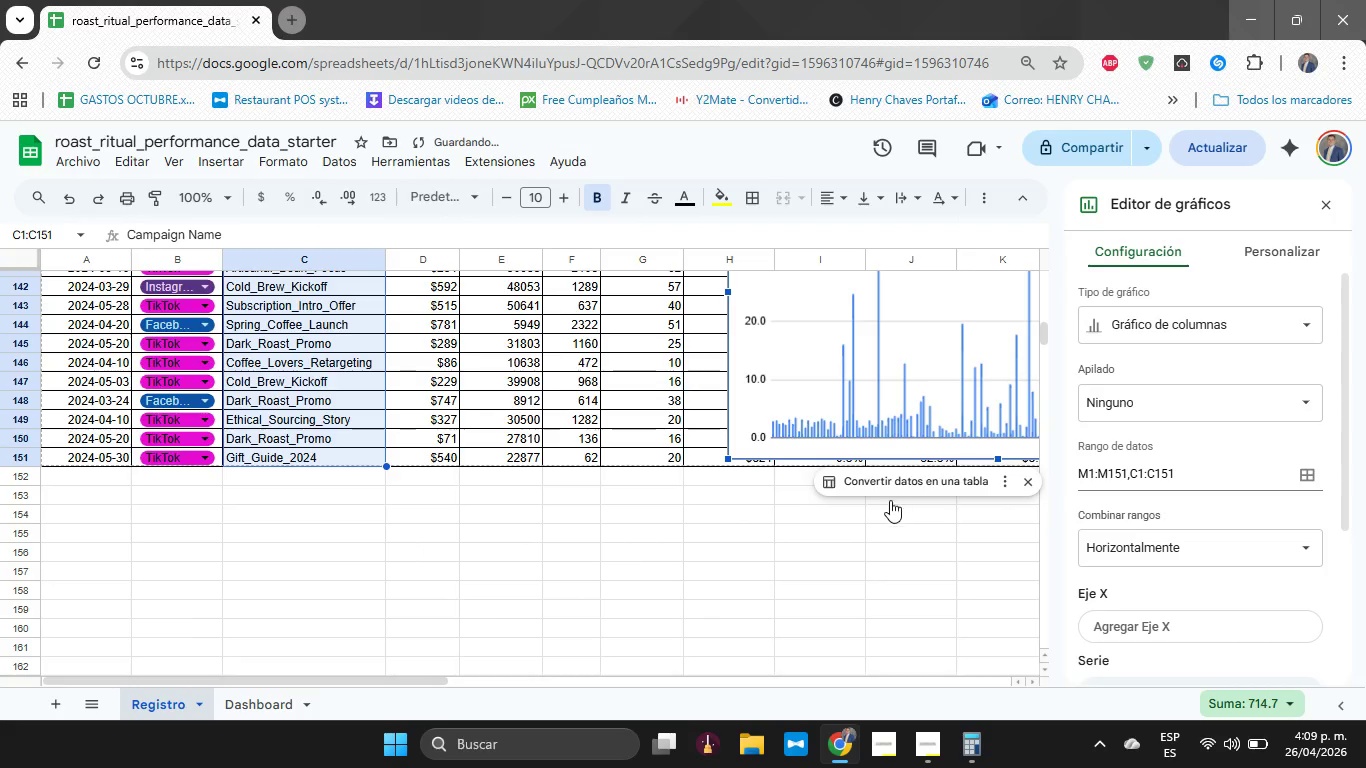 
scroll: coordinate [895, 539], scroll_direction: up, amount: 3.0
 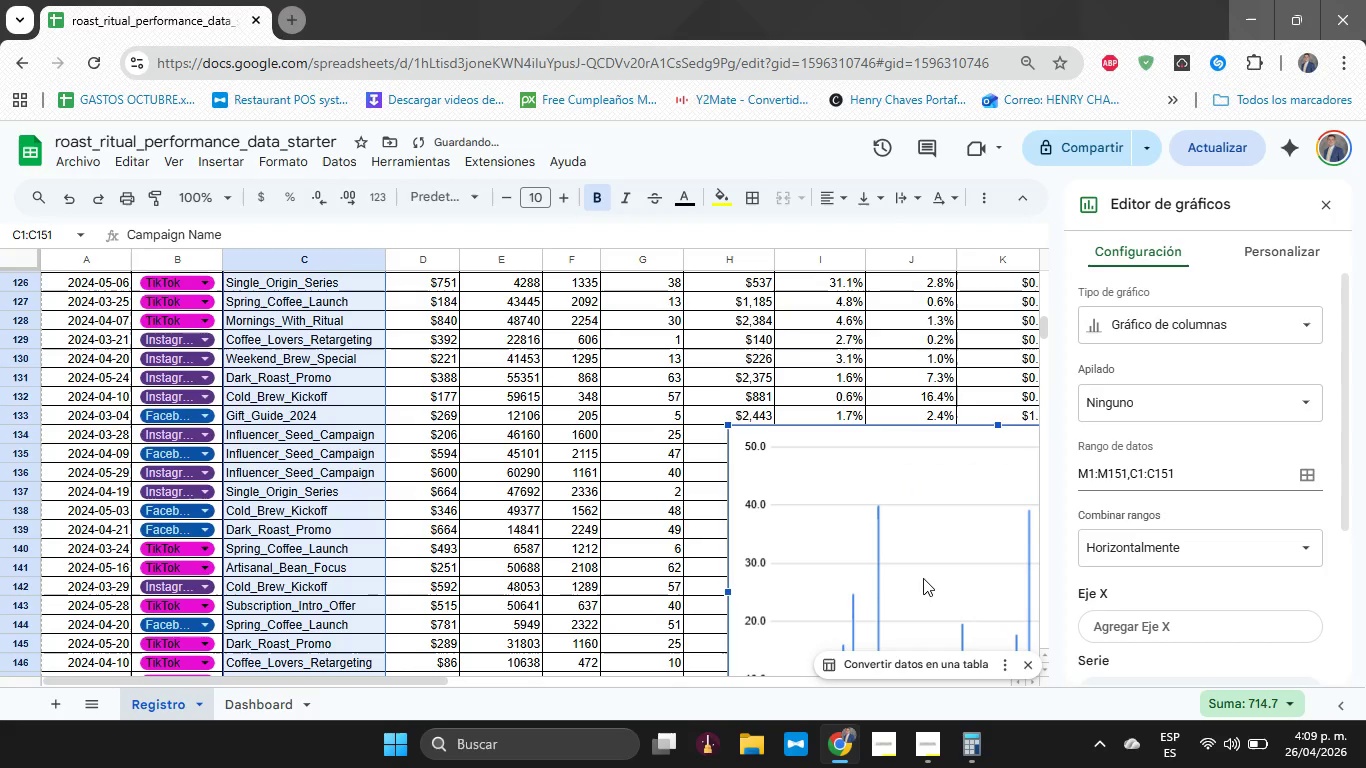 
left_click_drag(start_coordinate=[926, 572], to_coordinate=[933, 326])
 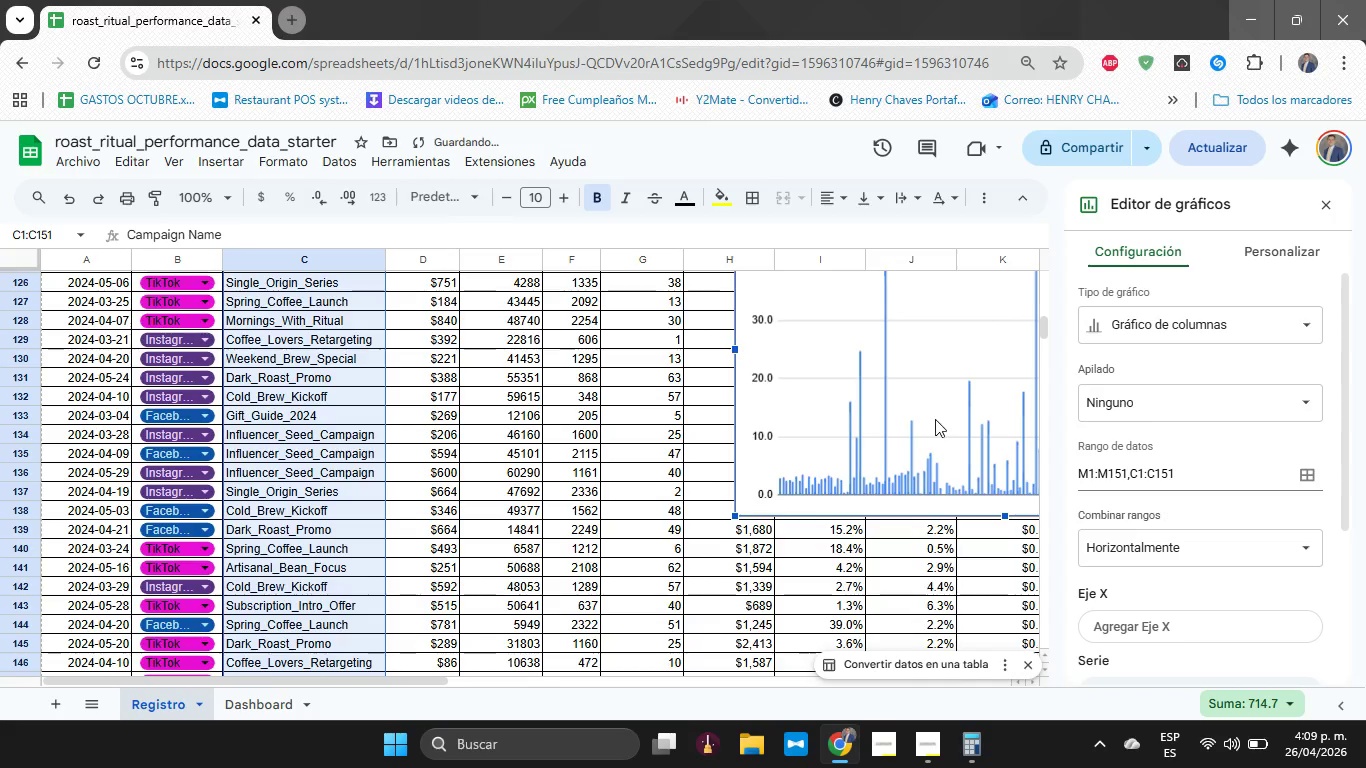 
scroll: coordinate [935, 421], scroll_direction: up, amount: 2.0
 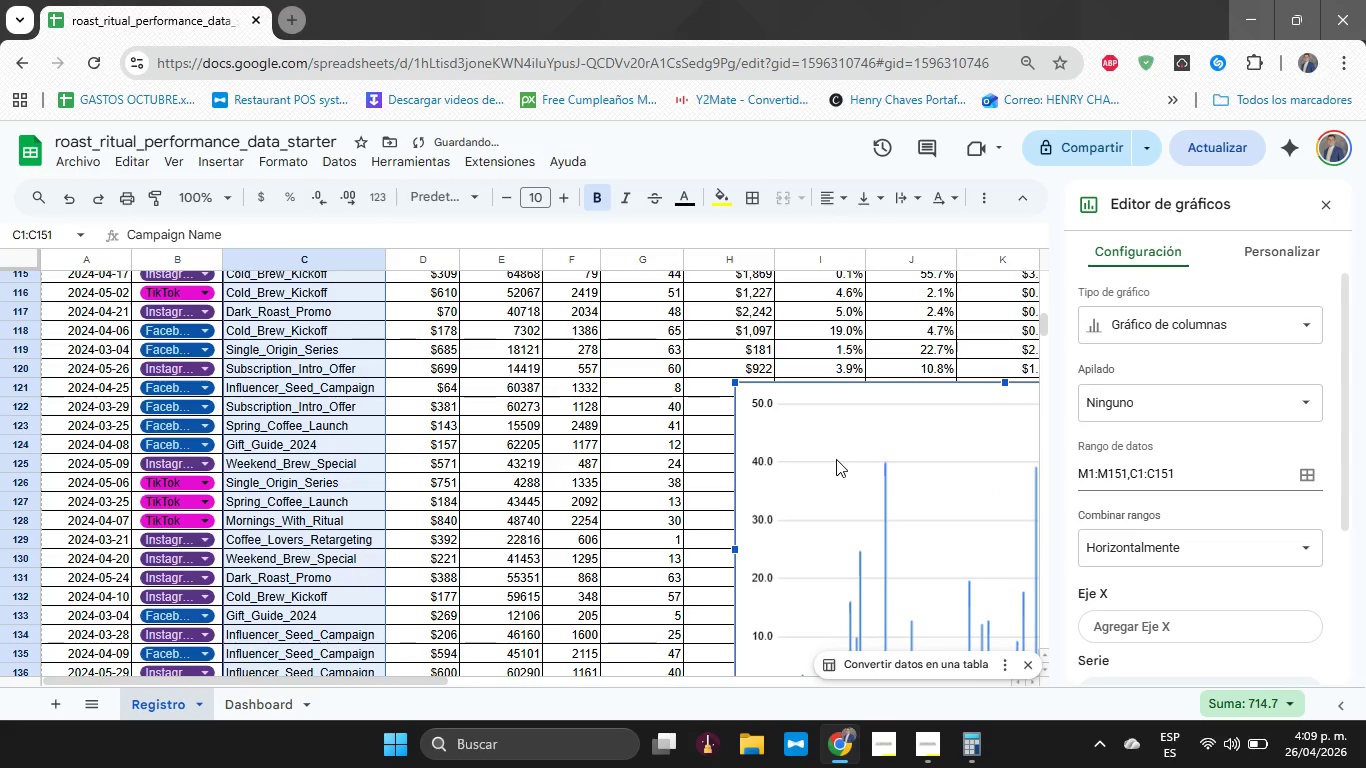 
left_click_drag(start_coordinate=[839, 463], to_coordinate=[1030, 426])
 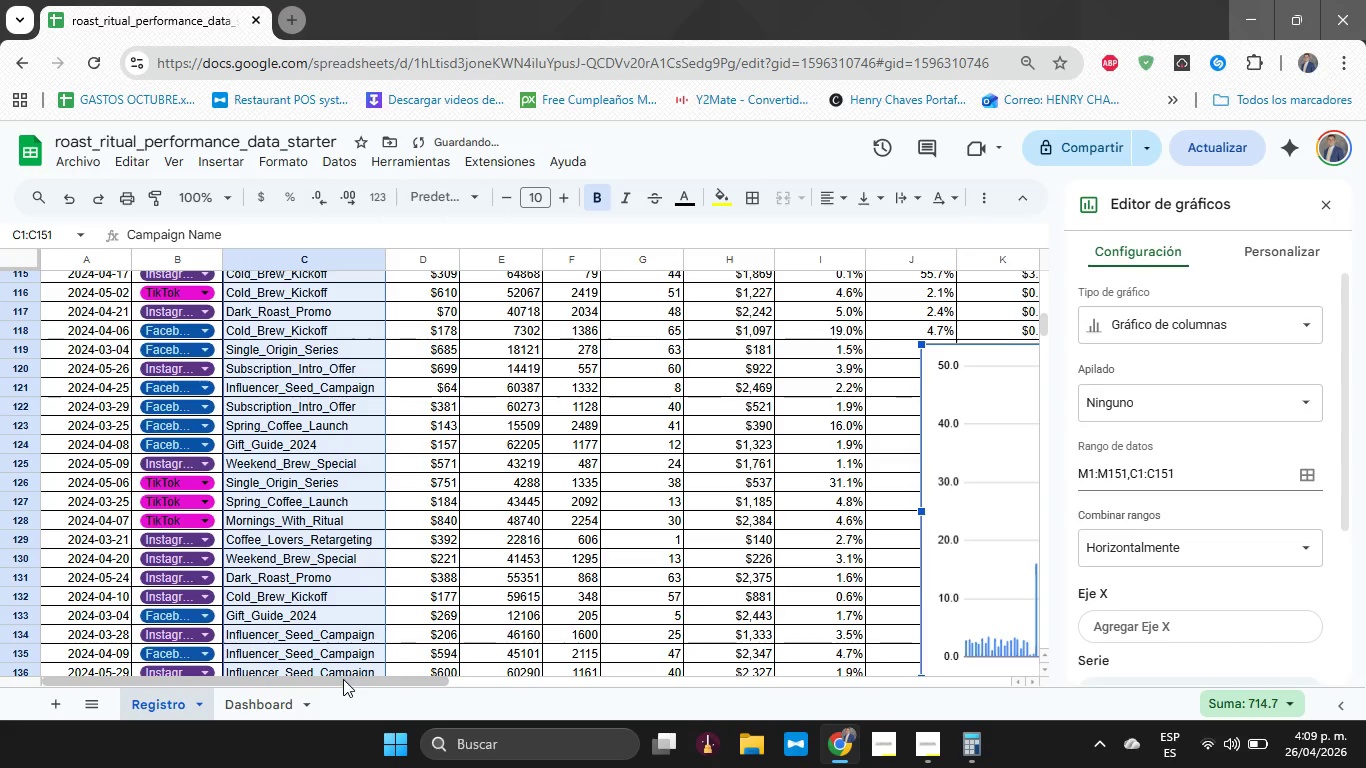 
left_click_drag(start_coordinate=[346, 681], to_coordinate=[650, 667])
 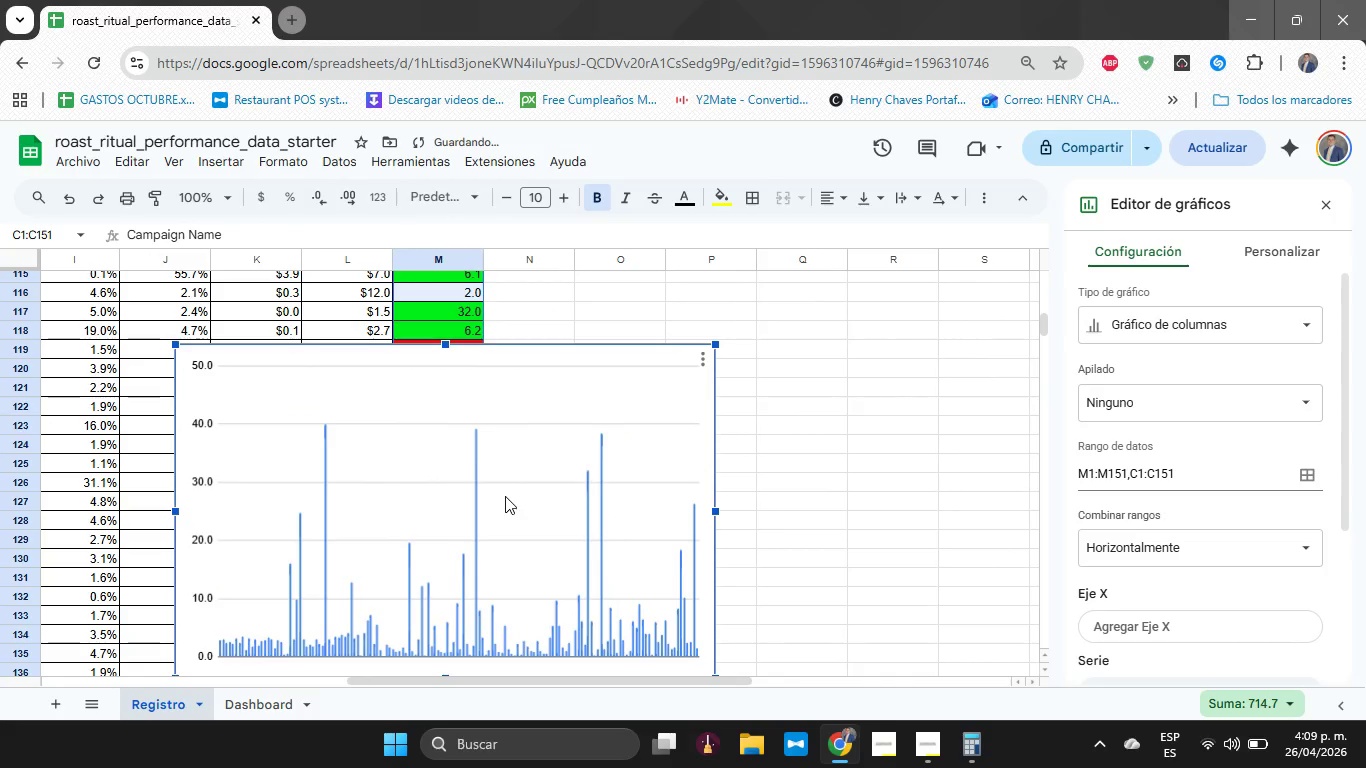 
left_click_drag(start_coordinate=[506, 496], to_coordinate=[885, 426])
 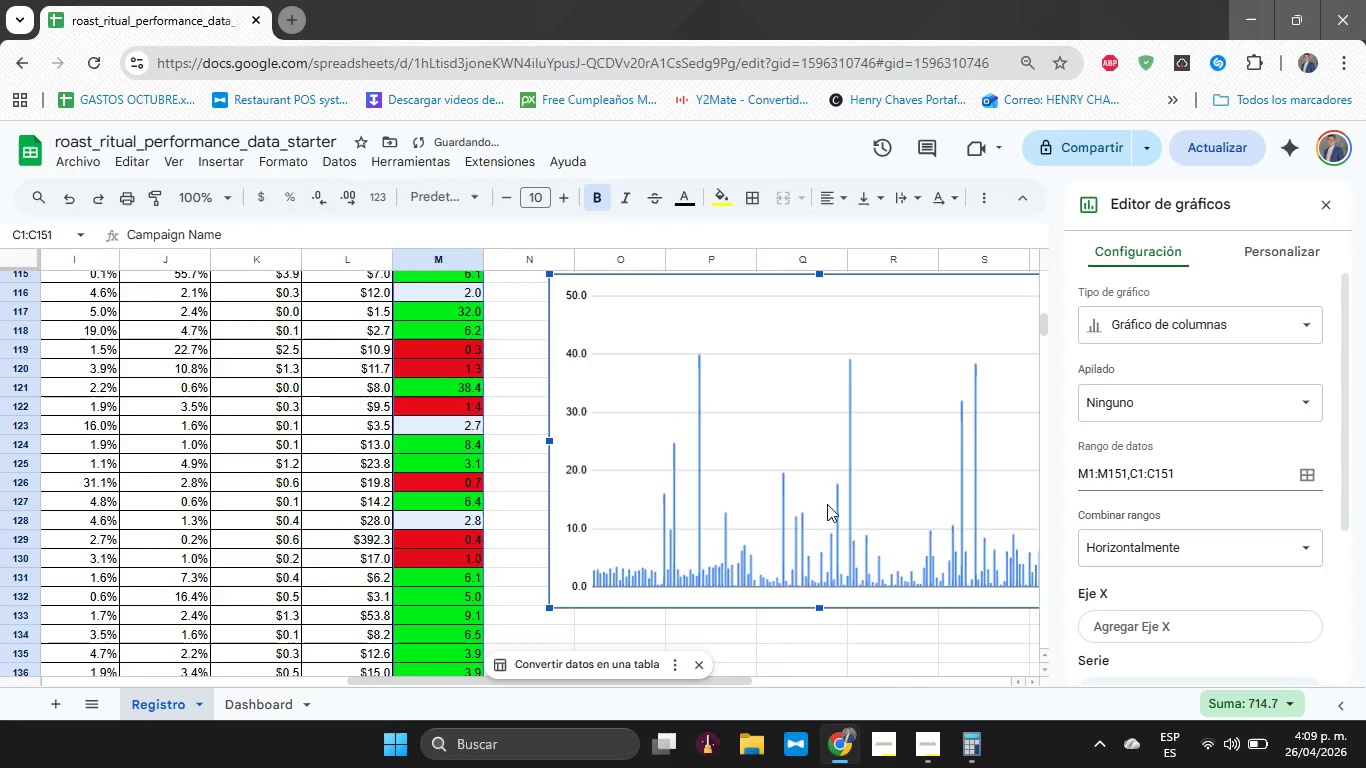 
scroll: coordinate [795, 557], scroll_direction: up, amount: 3.0
 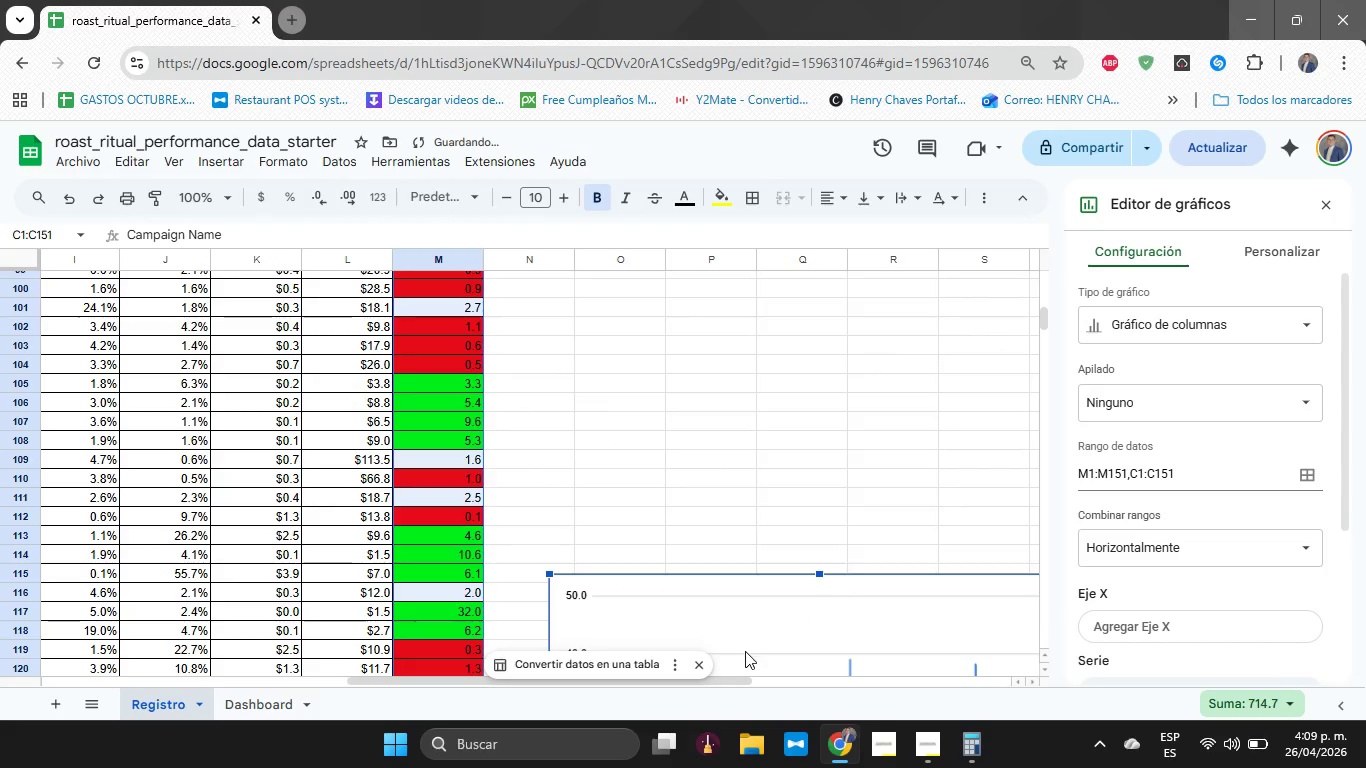 
left_click_drag(start_coordinate=[745, 648], to_coordinate=[750, 299])
 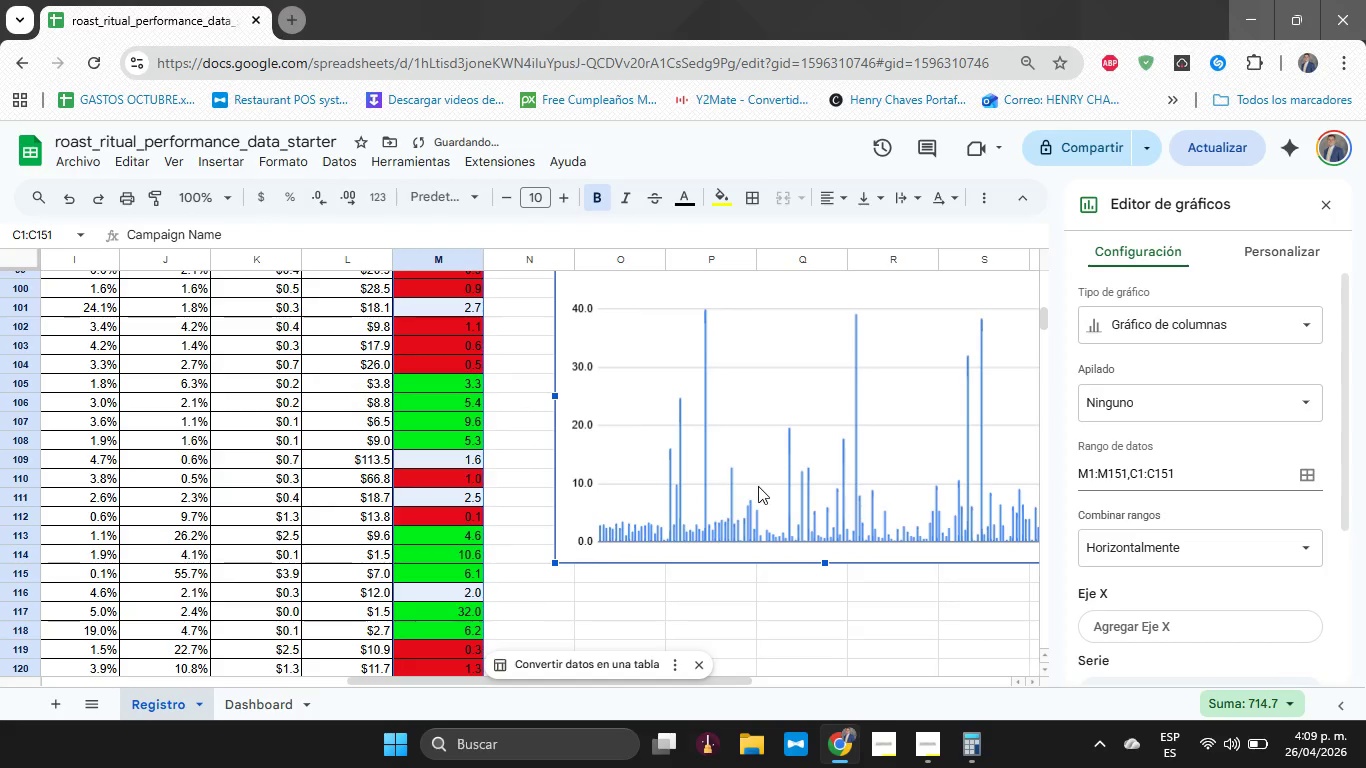 
left_click_drag(start_coordinate=[758, 486], to_coordinate=[754, 266])
 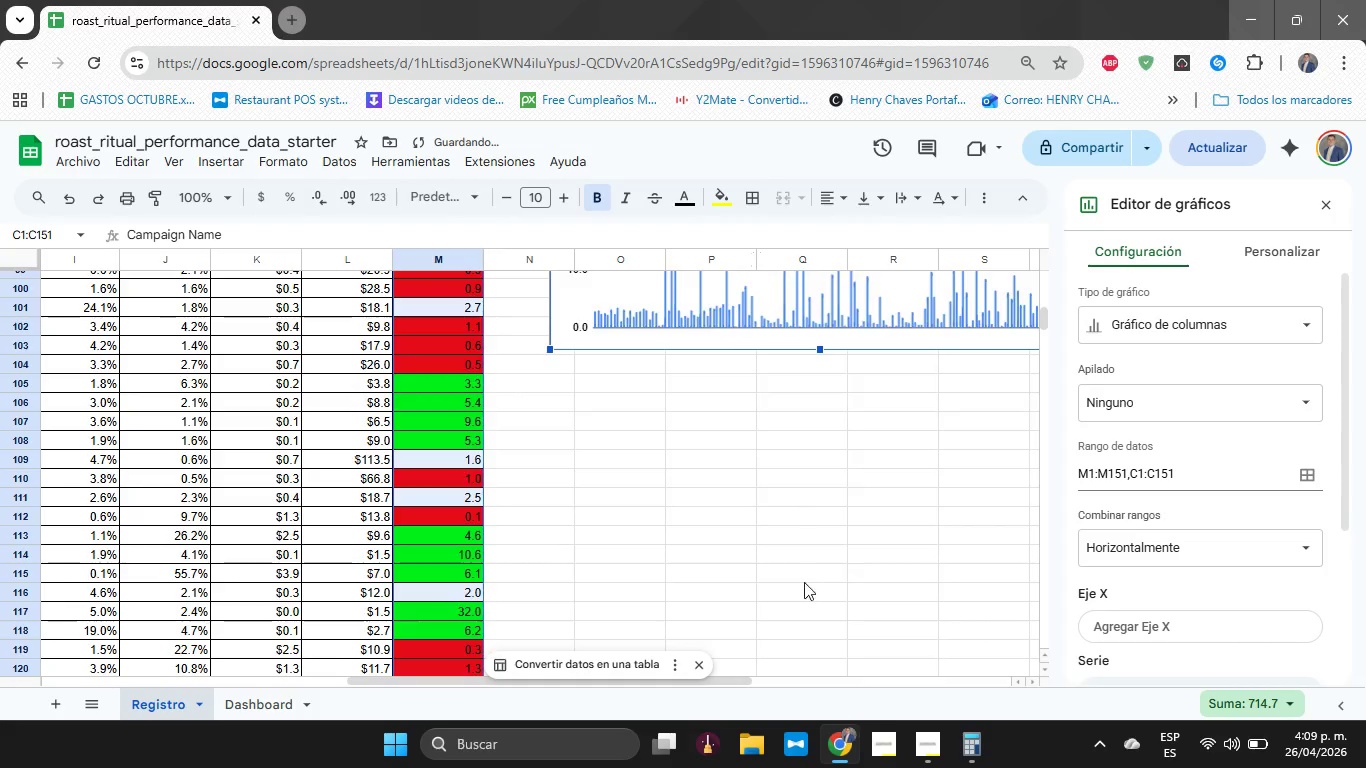 
scroll: coordinate [804, 588], scroll_direction: up, amount: 4.0
 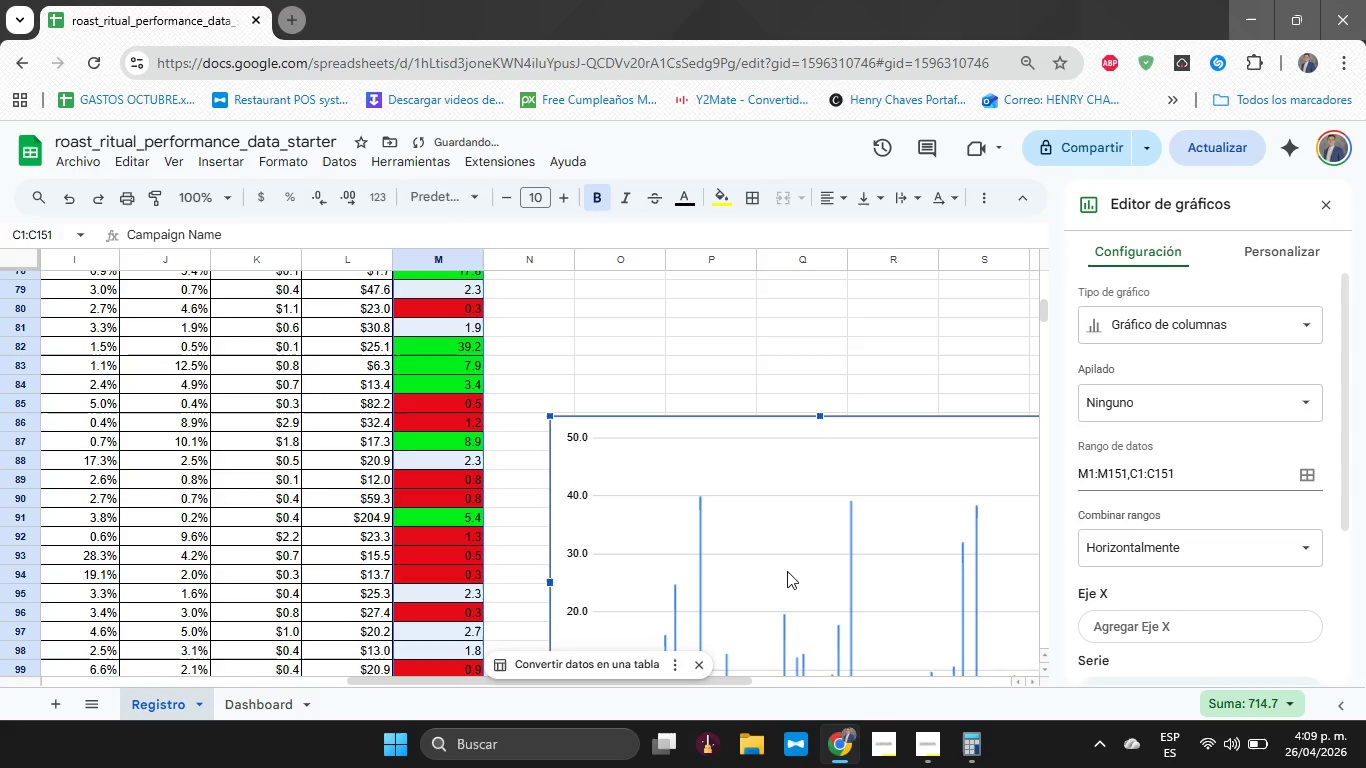 
left_click_drag(start_coordinate=[782, 581], to_coordinate=[819, 300])
 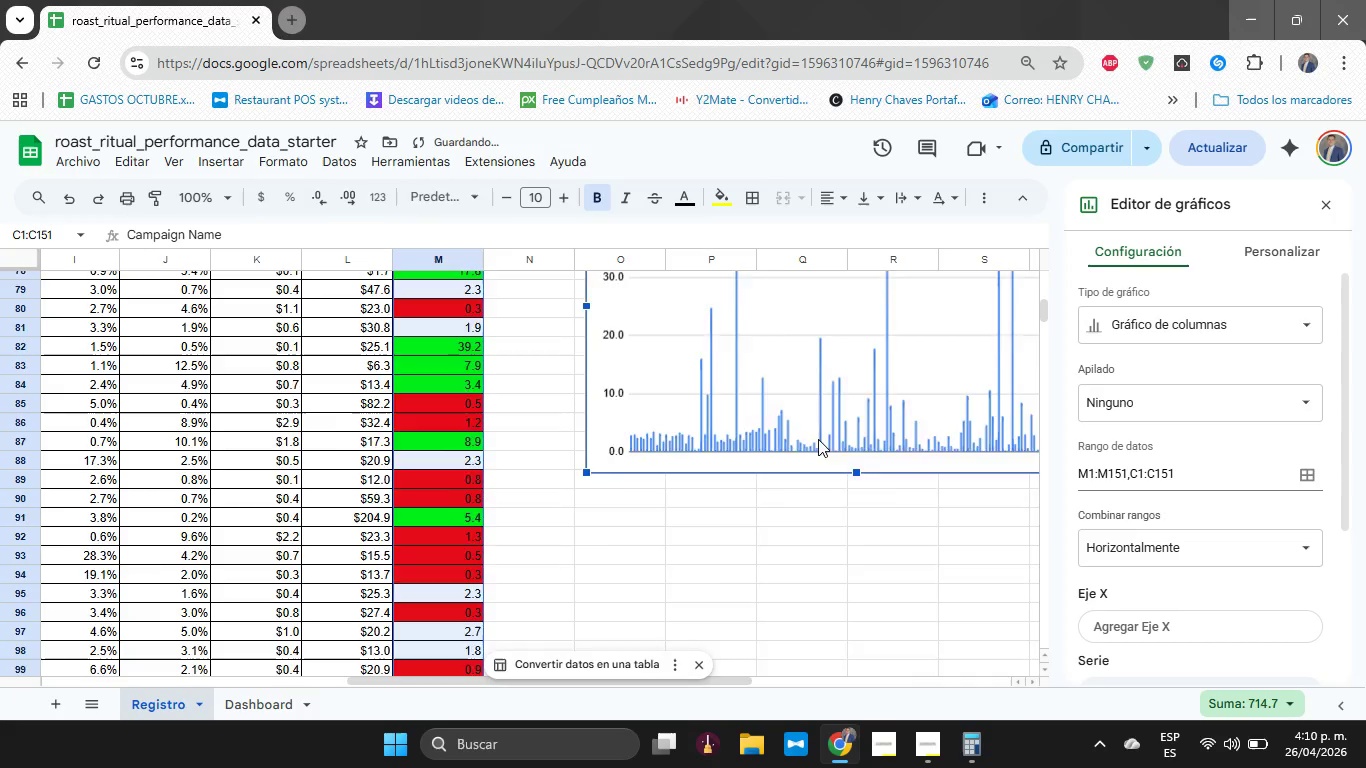 
scroll: coordinate [816, 496], scroll_direction: up, amount: 3.0
 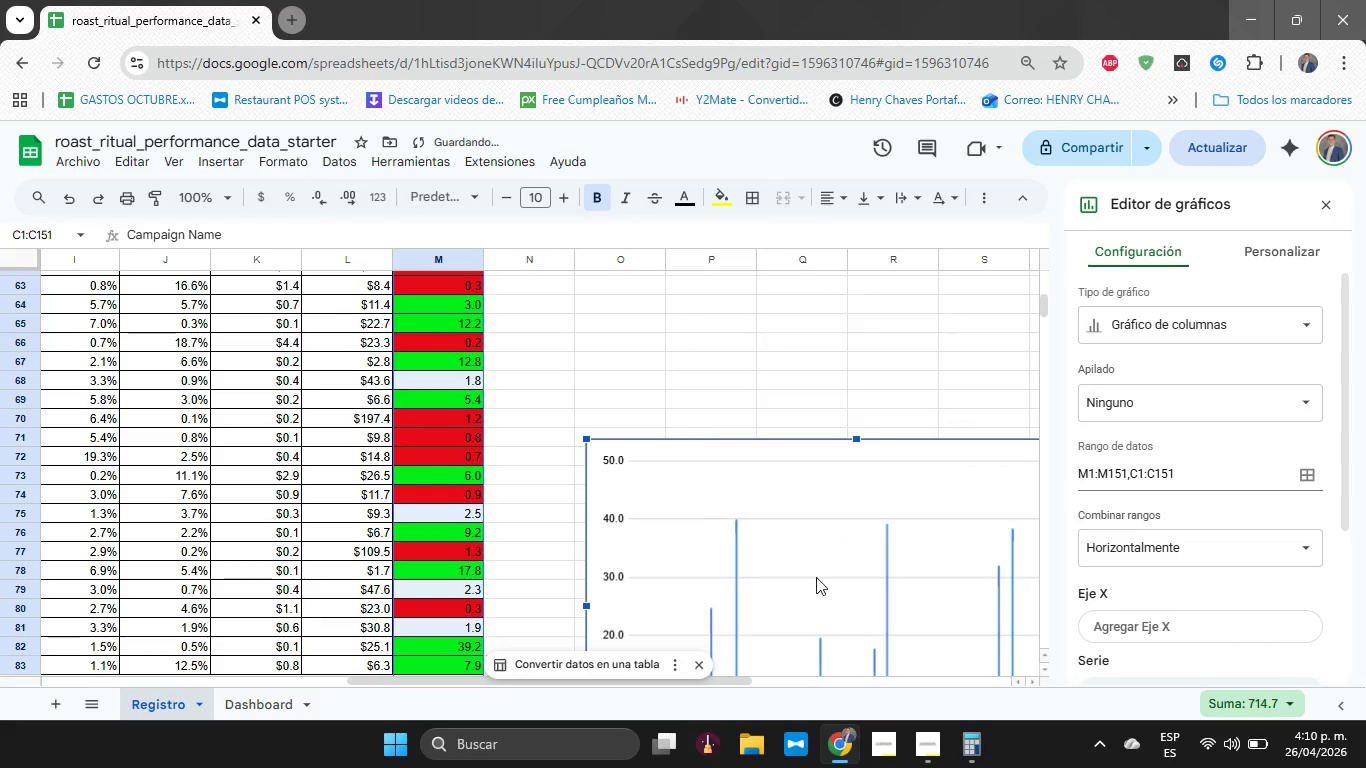 
left_click_drag(start_coordinate=[816, 579], to_coordinate=[816, 279])
 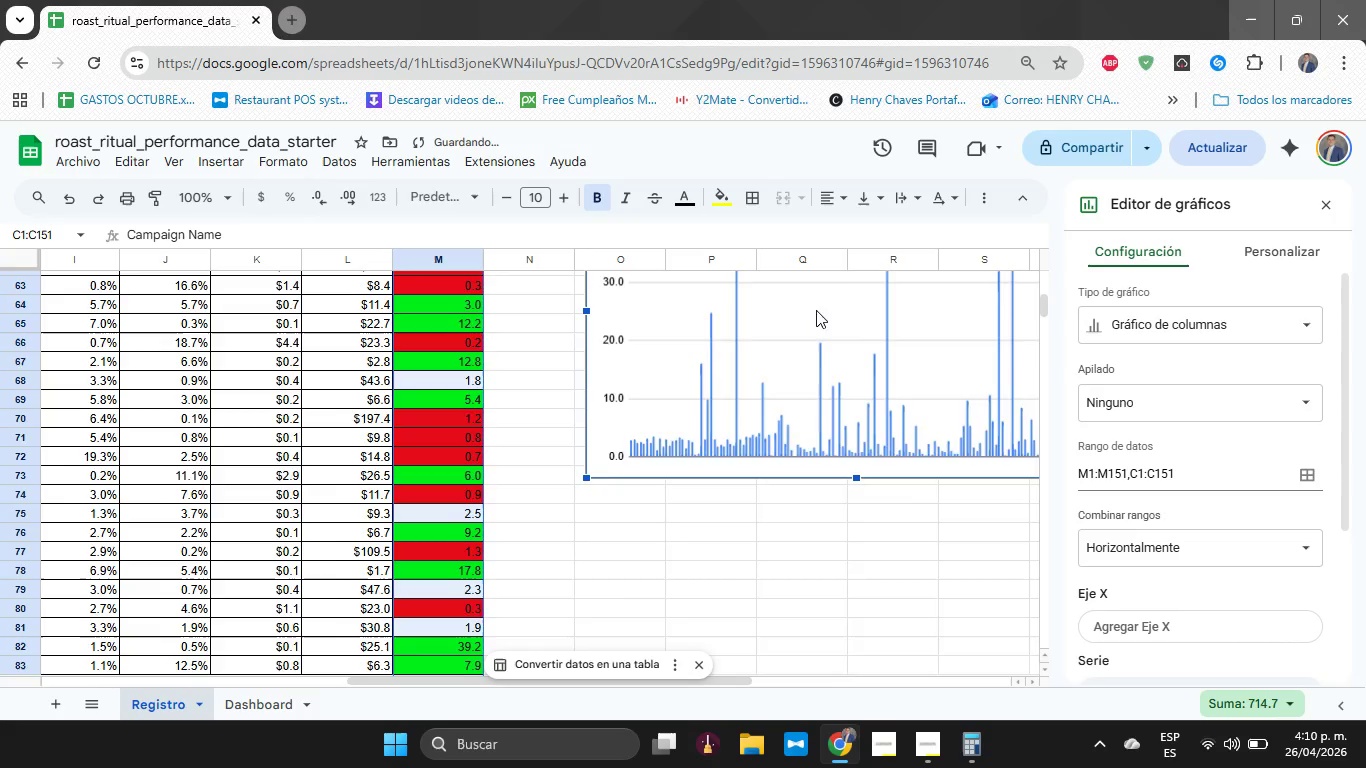 
left_click_drag(start_coordinate=[786, 567], to_coordinate=[668, 271])
 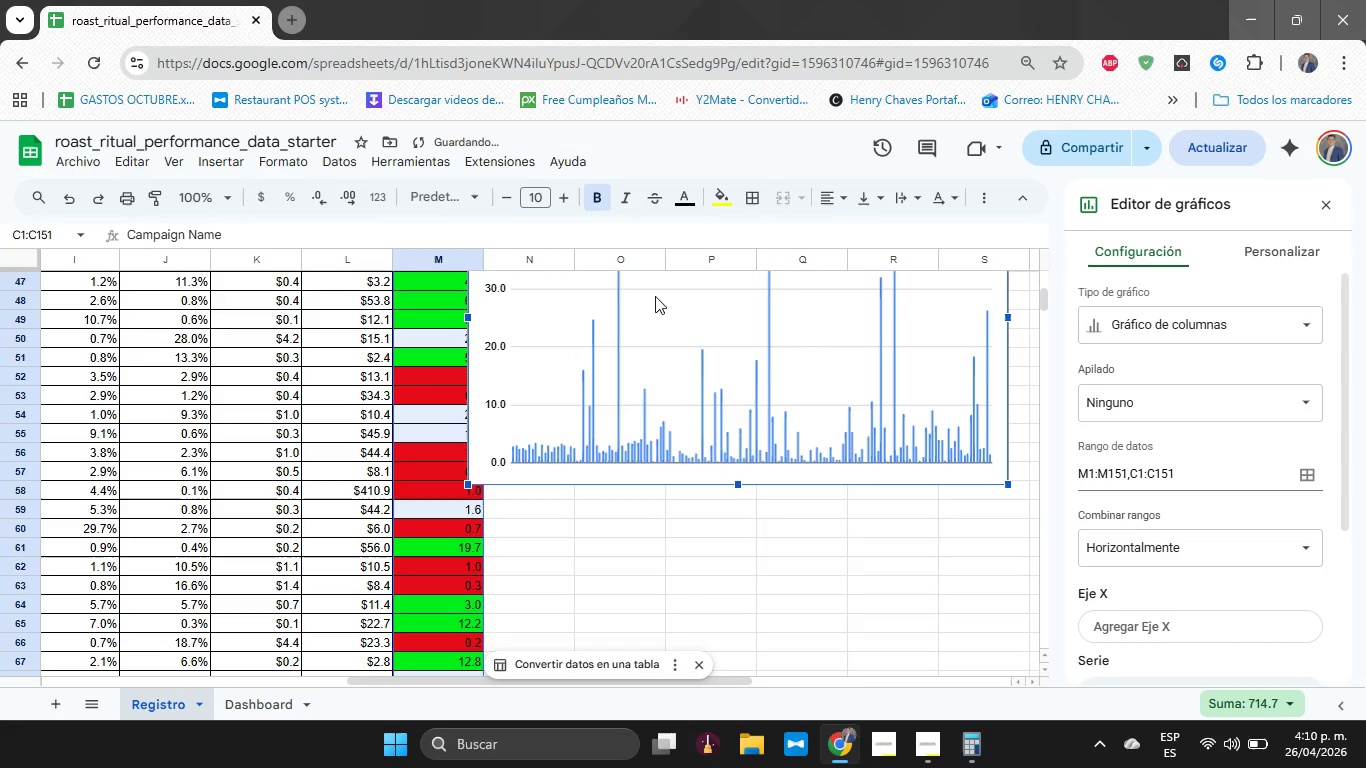 
scroll: coordinate [690, 345], scroll_direction: up, amount: 6.0
 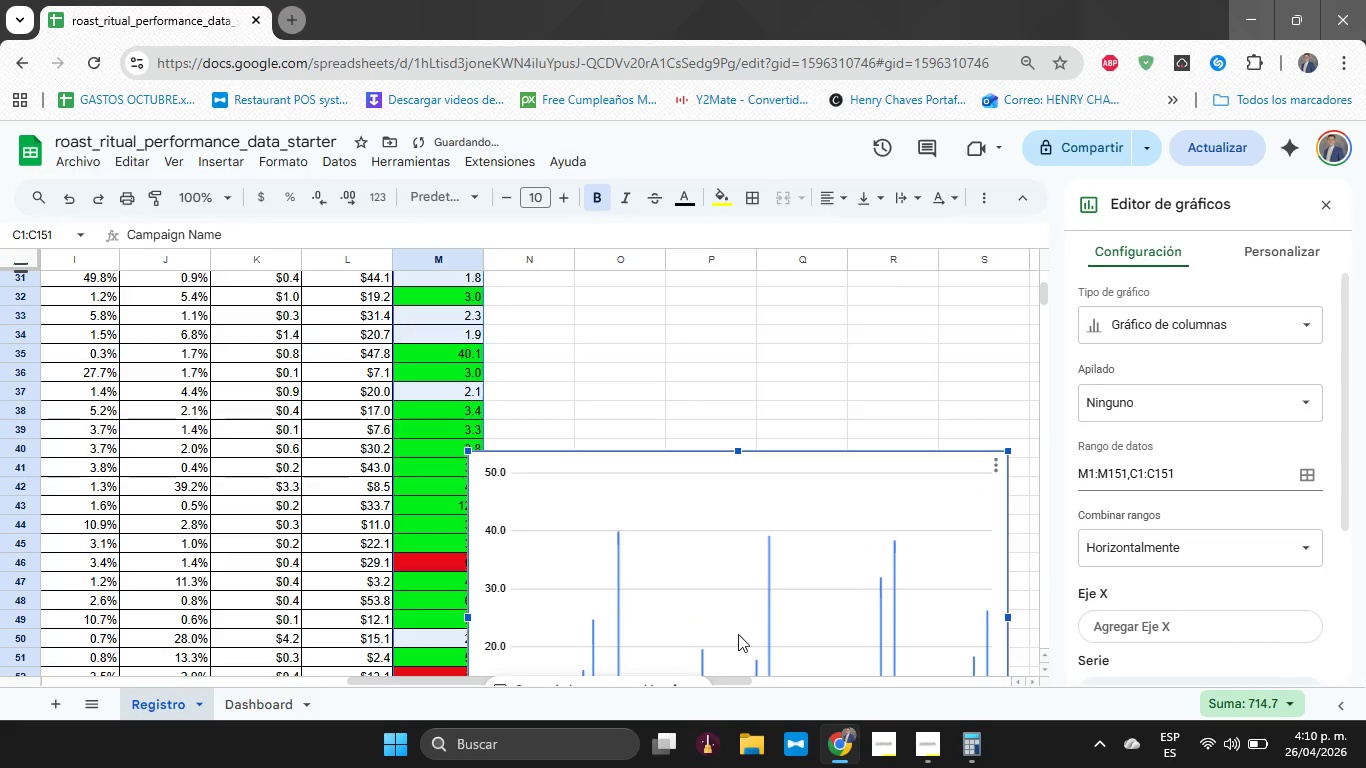 
left_click_drag(start_coordinate=[725, 614], to_coordinate=[833, 441])
 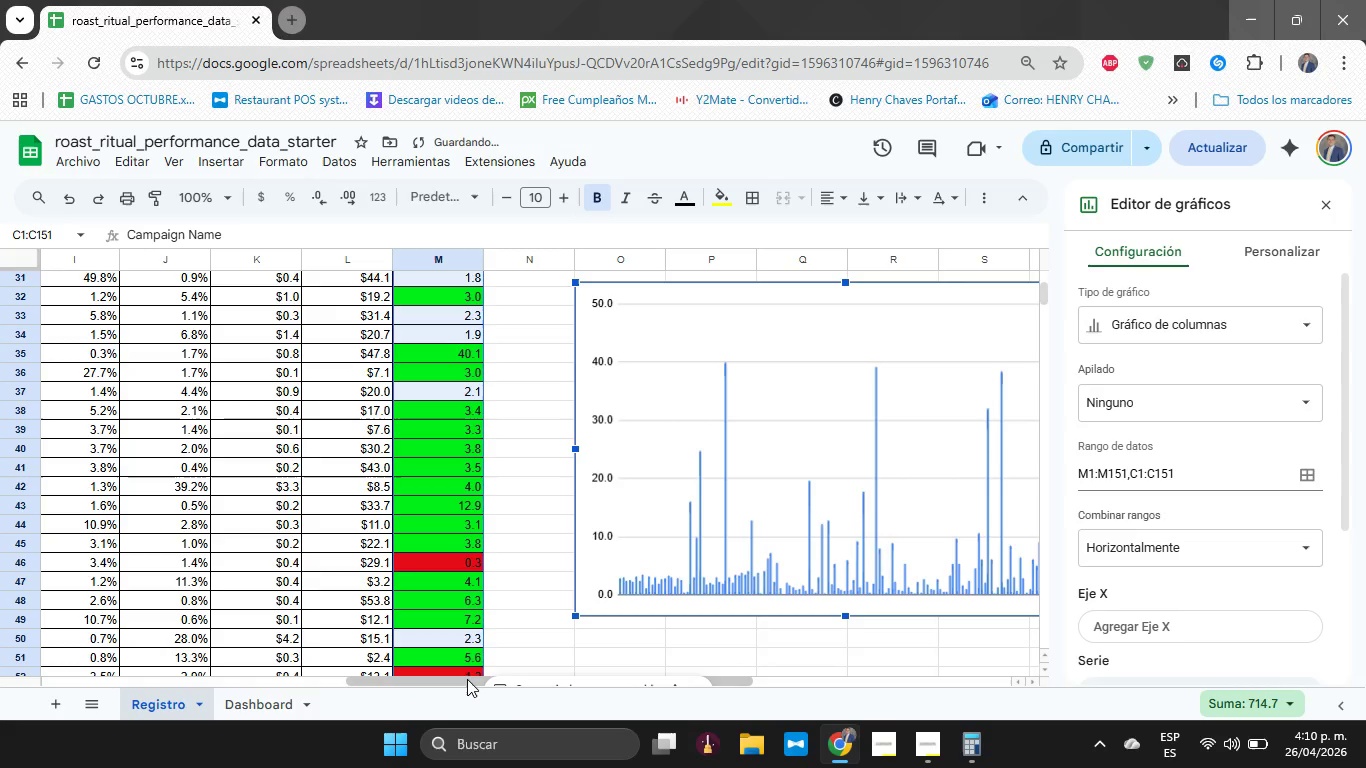 
left_click_drag(start_coordinate=[464, 679], to_coordinate=[658, 677])
 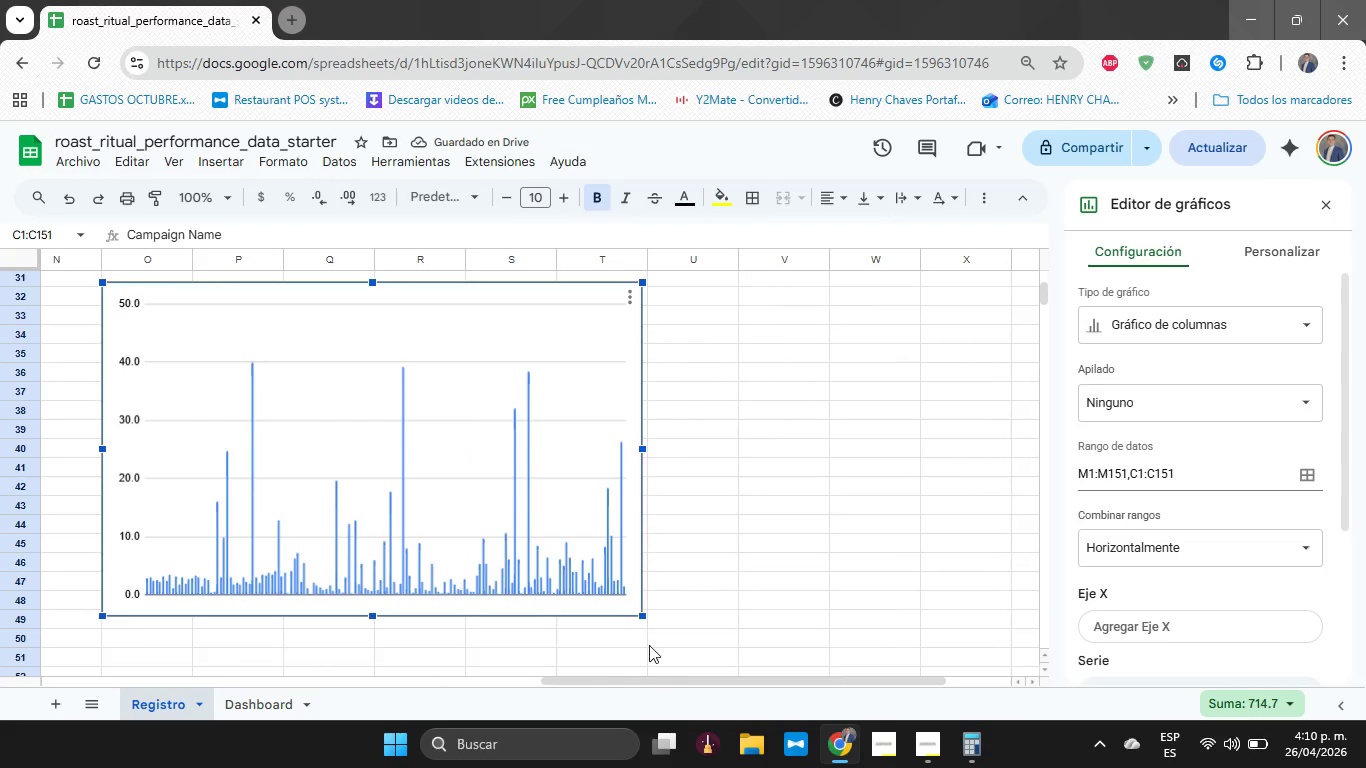 
scroll: coordinate [649, 645], scroll_direction: up, amount: 1.0
 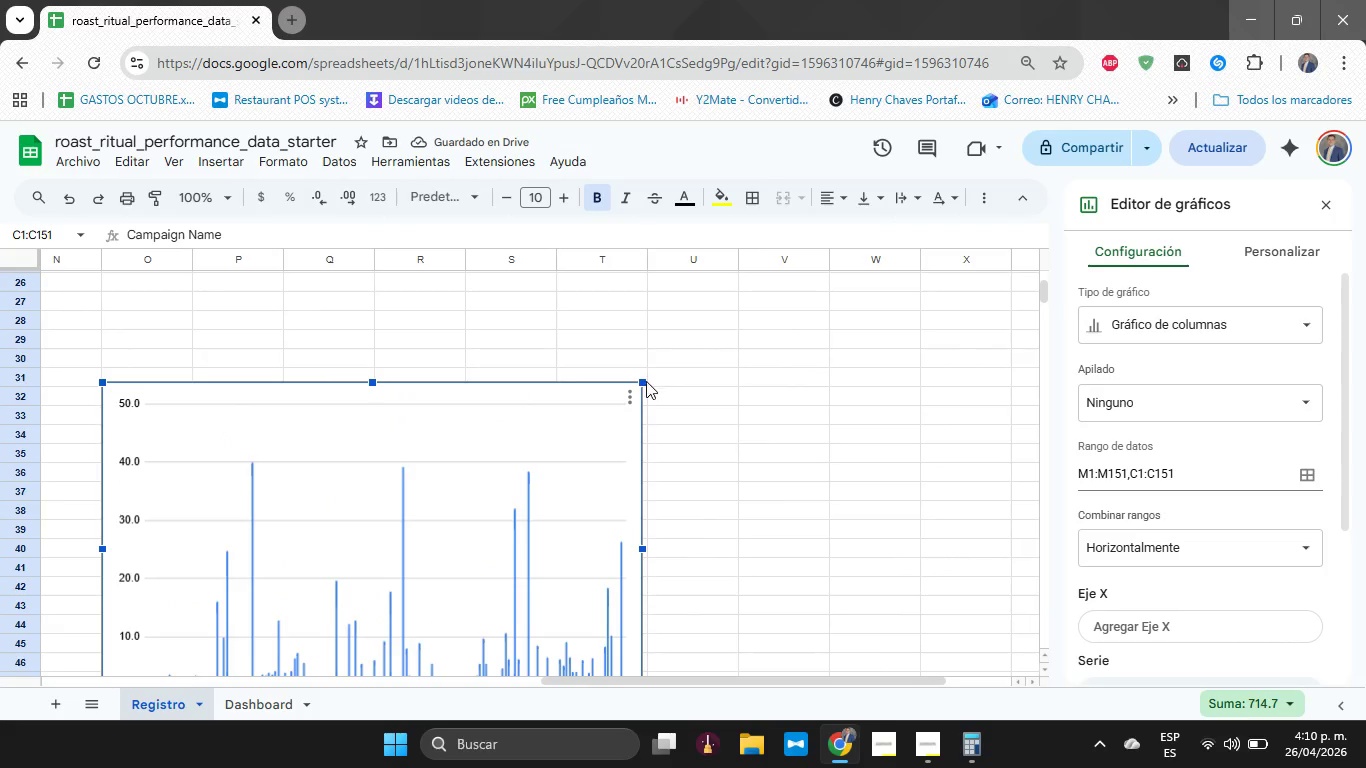 
left_click_drag(start_coordinate=[644, 382], to_coordinate=[922, 285])
 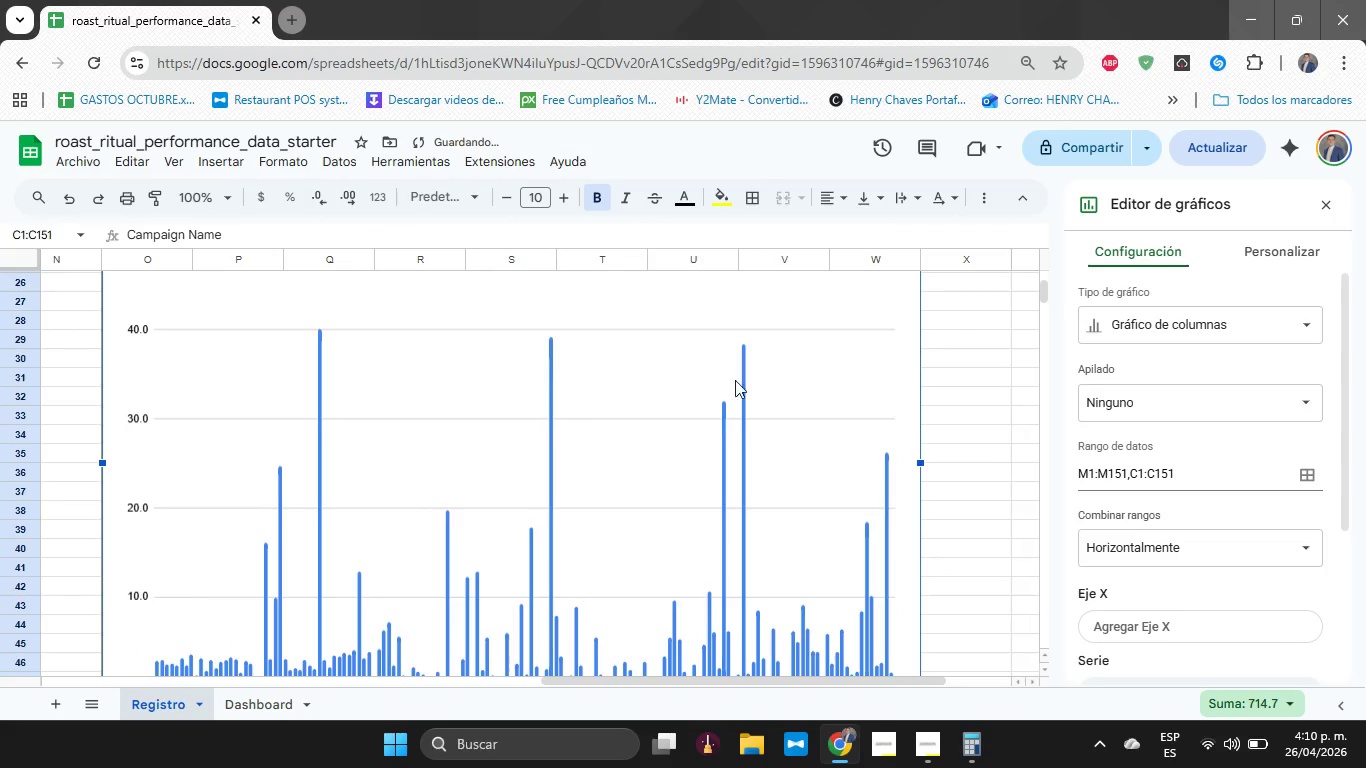 
scroll: coordinate [548, 424], scroll_direction: down, amount: 1.0
 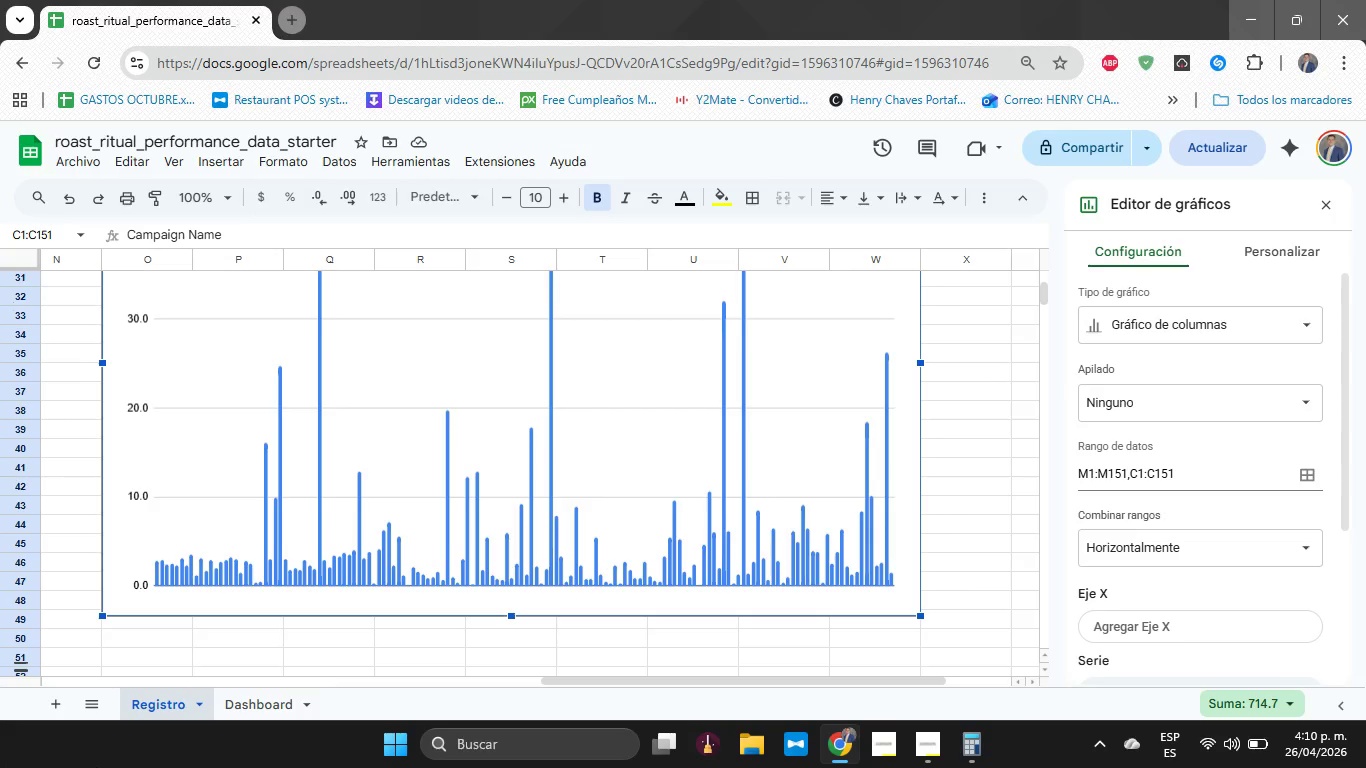 
wait(10.06)
 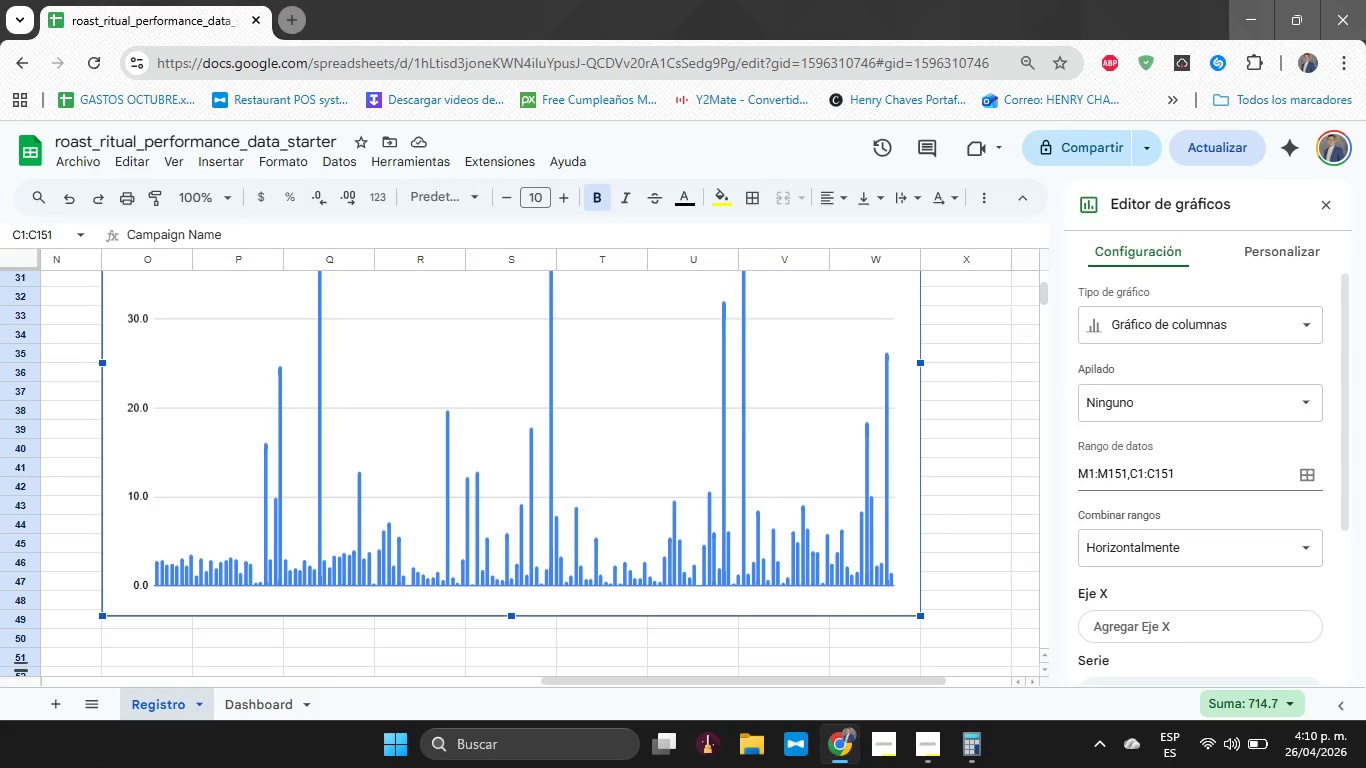 
scroll: coordinate [1167, 421], scroll_direction: down, amount: 4.0
 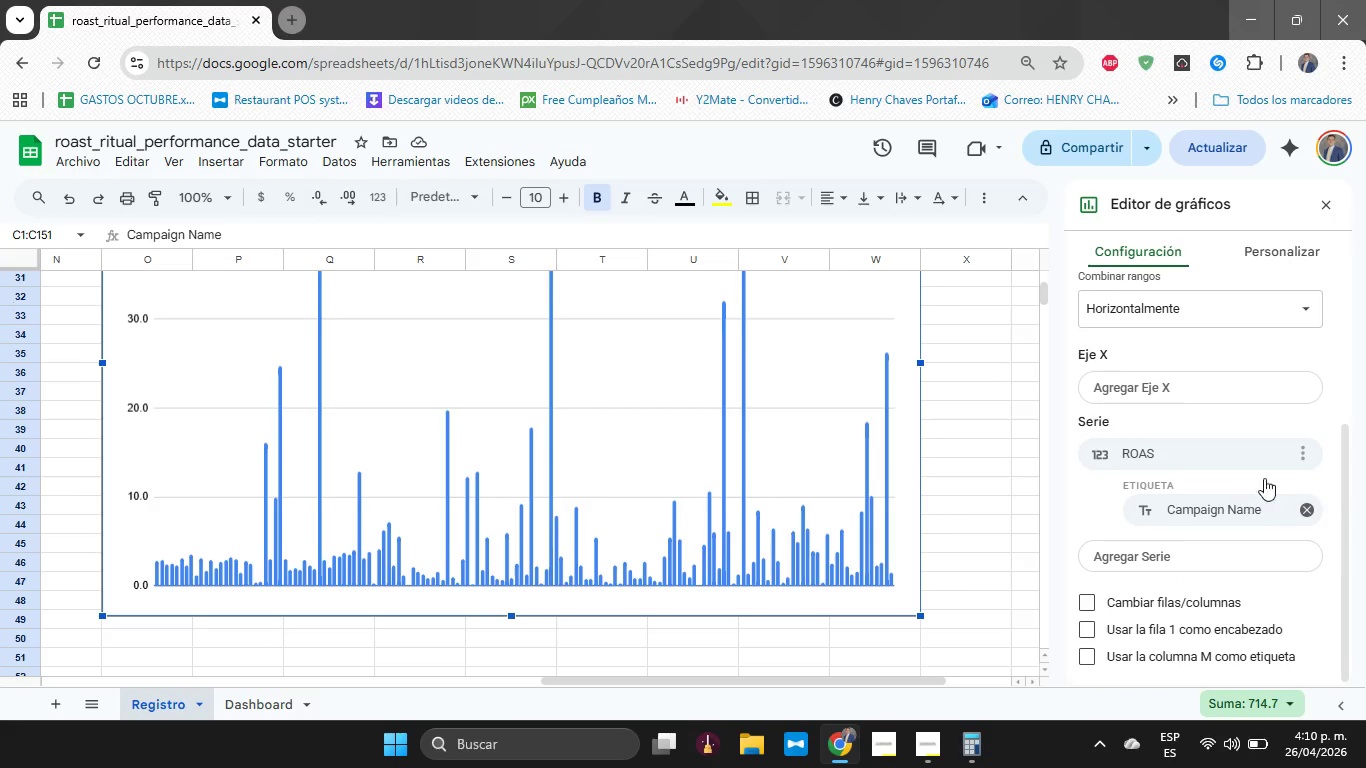 
left_click([1295, 459])
 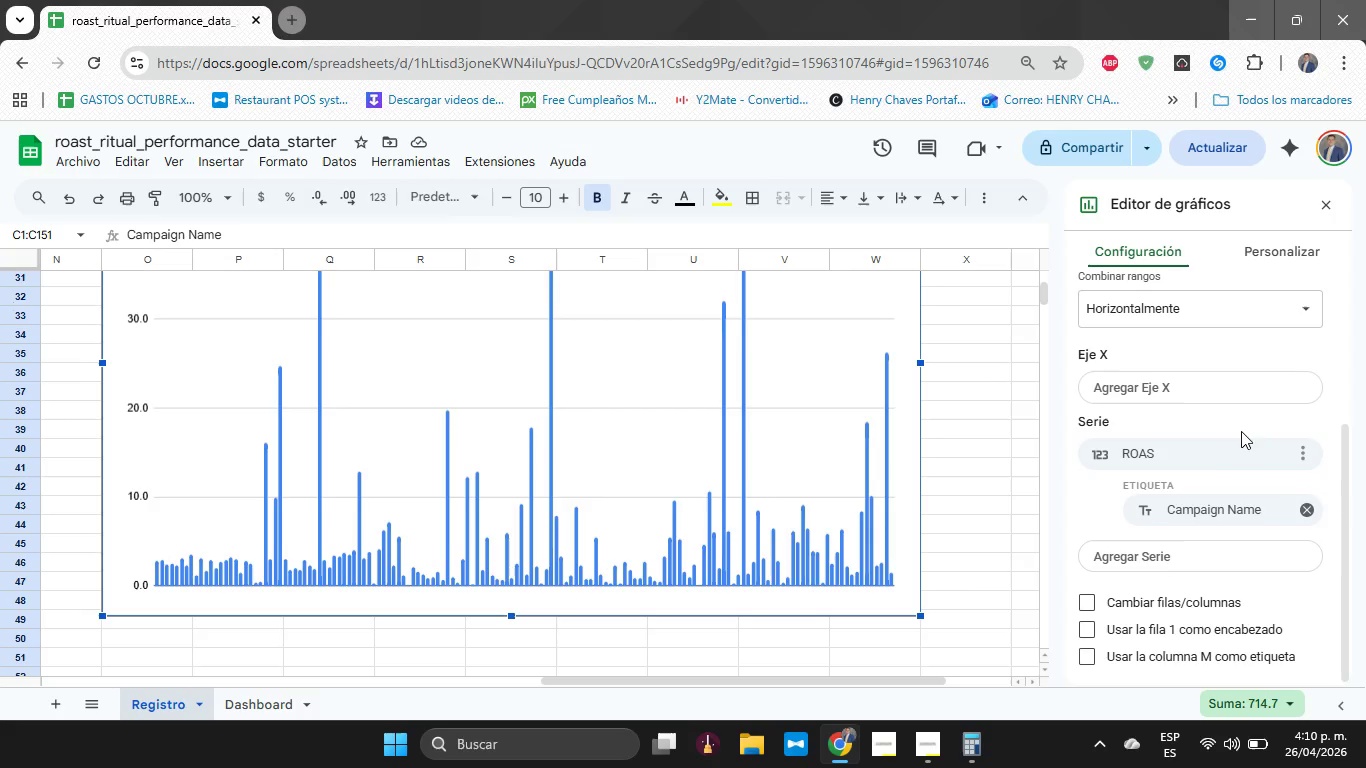 
double_click([1200, 455])
 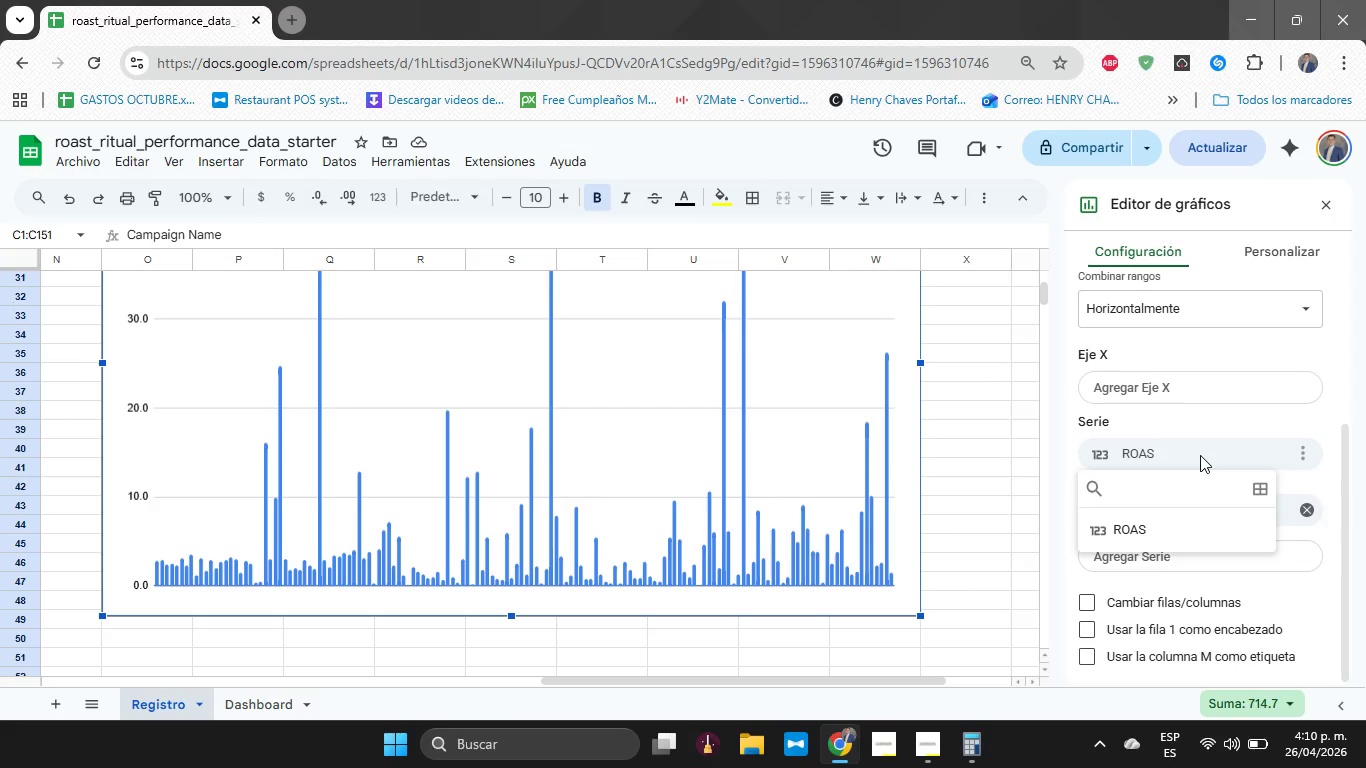 
left_click([1200, 455])
 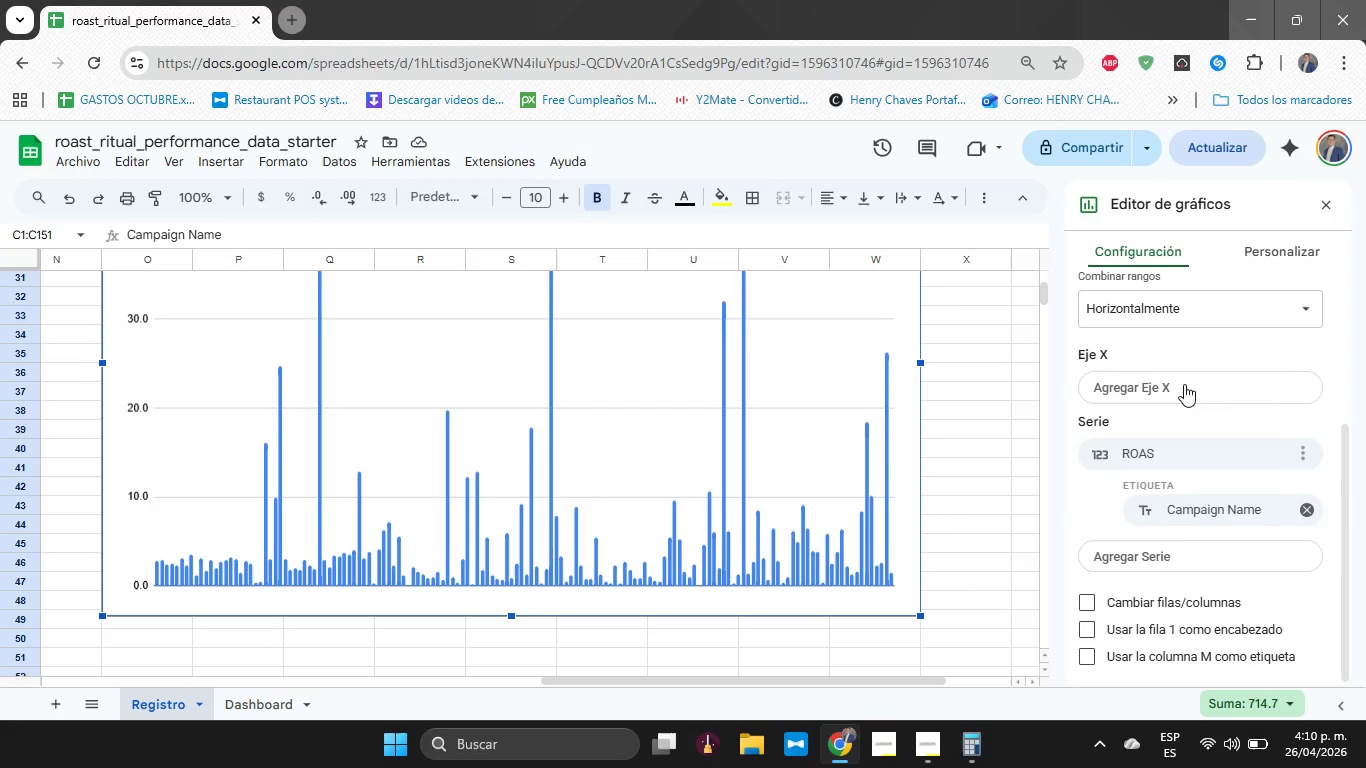 
left_click([1184, 384])
 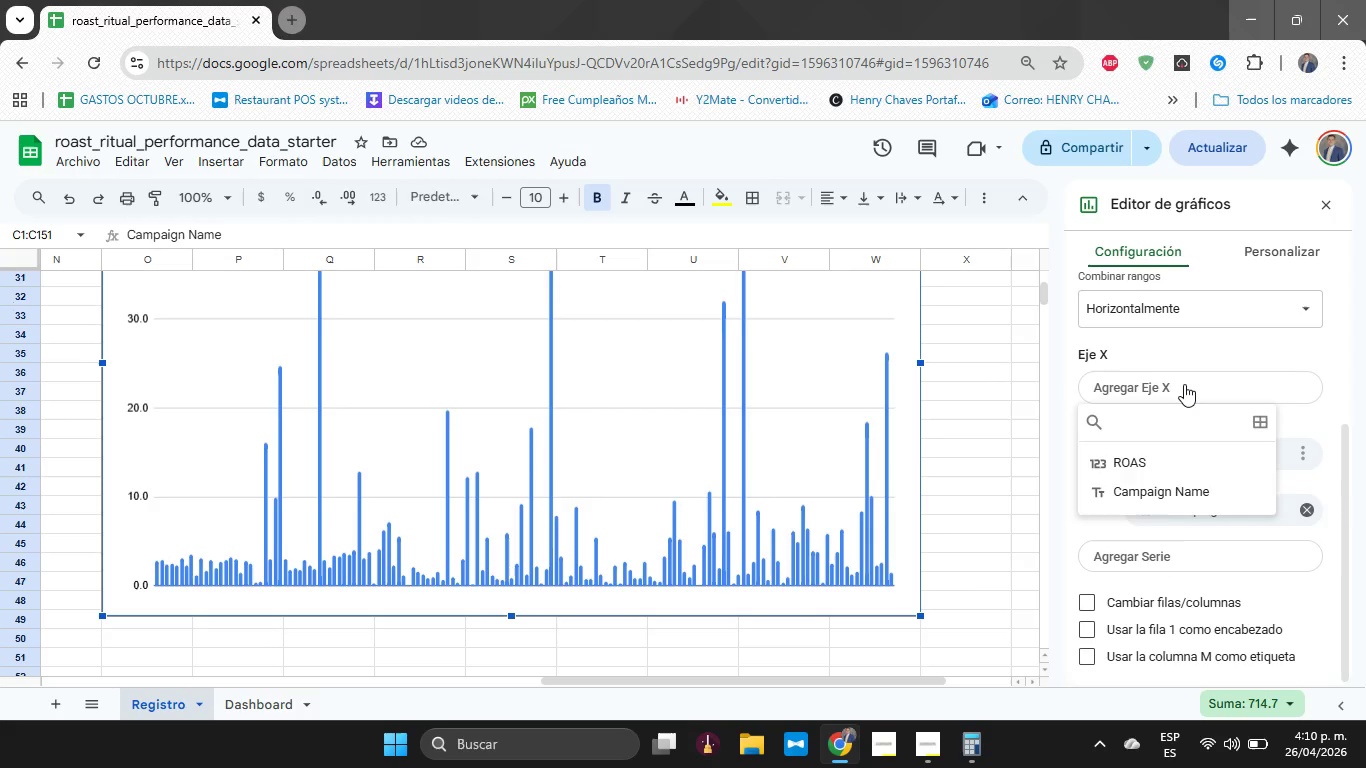 
left_click([1184, 384])
 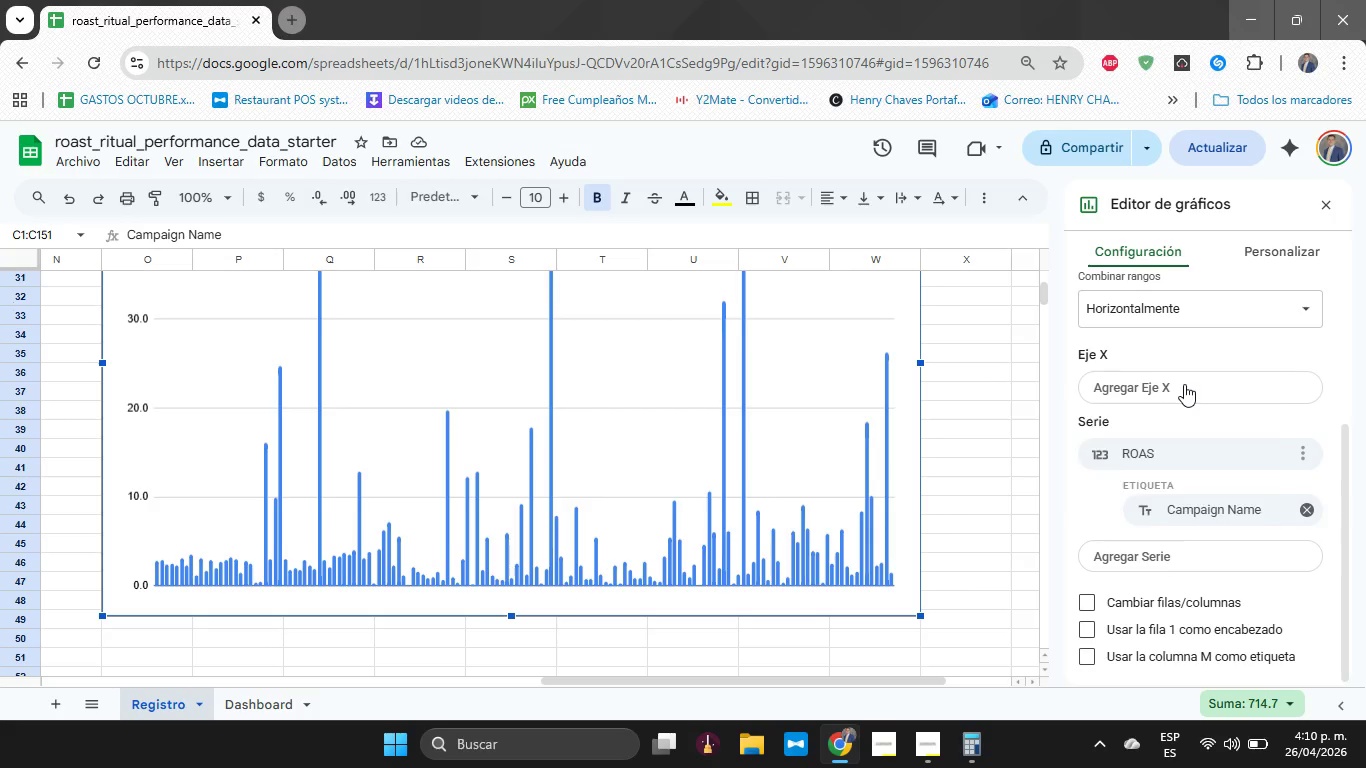 
left_click_drag(start_coordinate=[1184, 384], to_coordinate=[1168, 382])
 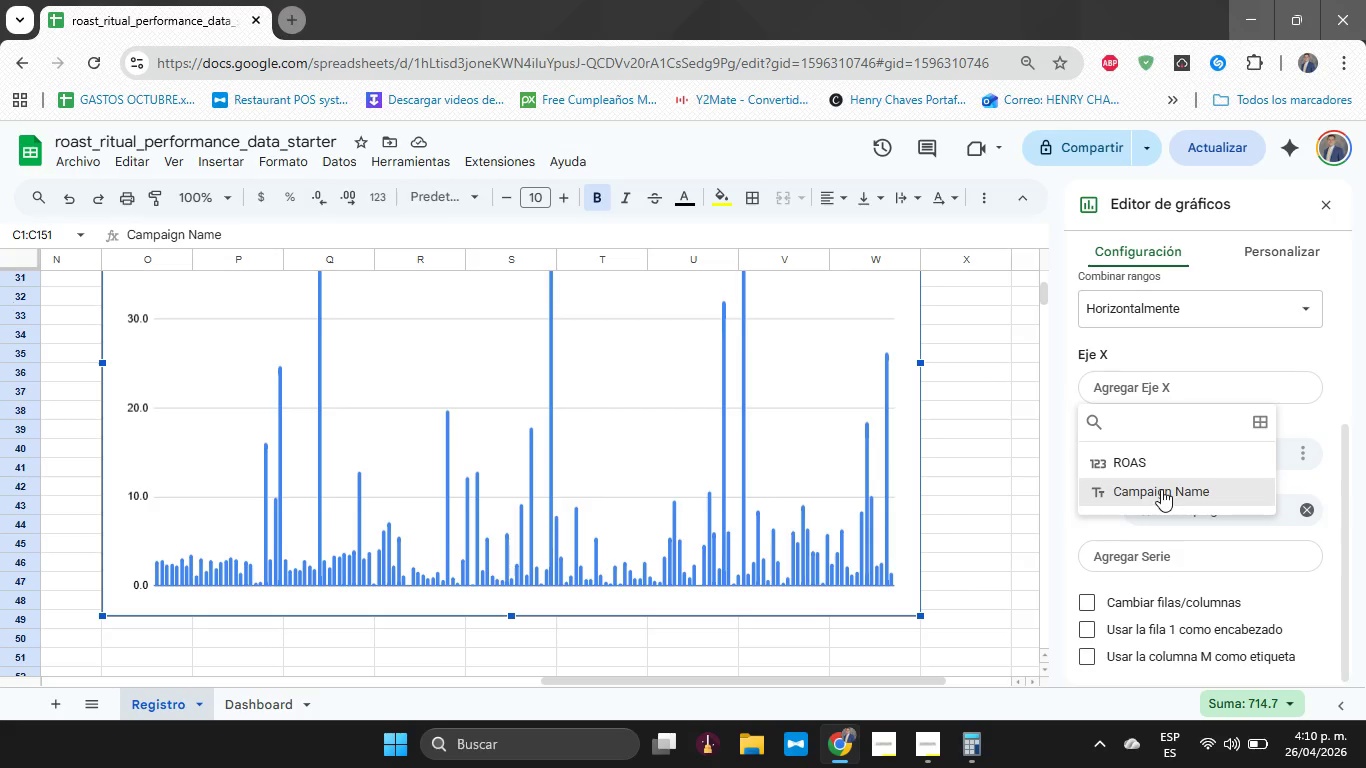 
left_click_drag(start_coordinate=[1161, 489], to_coordinate=[1127, 496])
 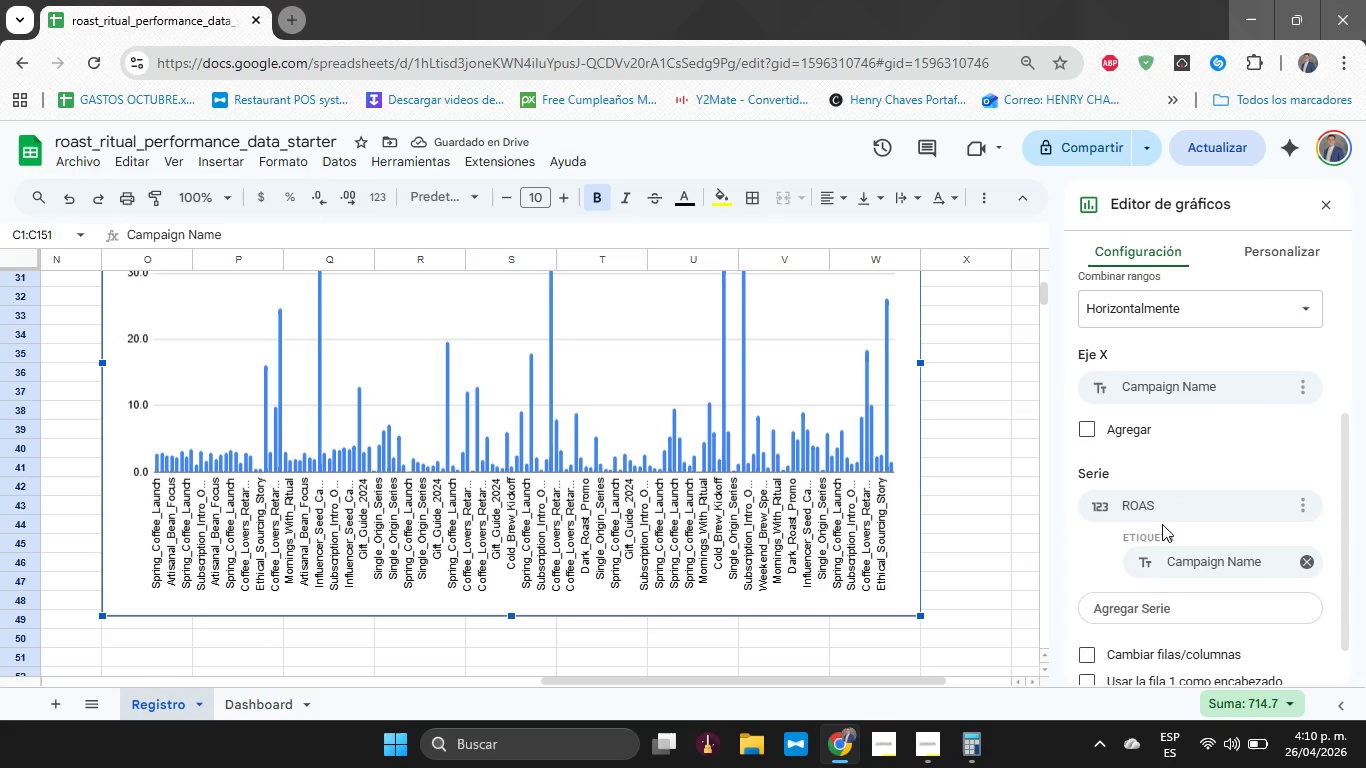 
left_click([1304, 559])
 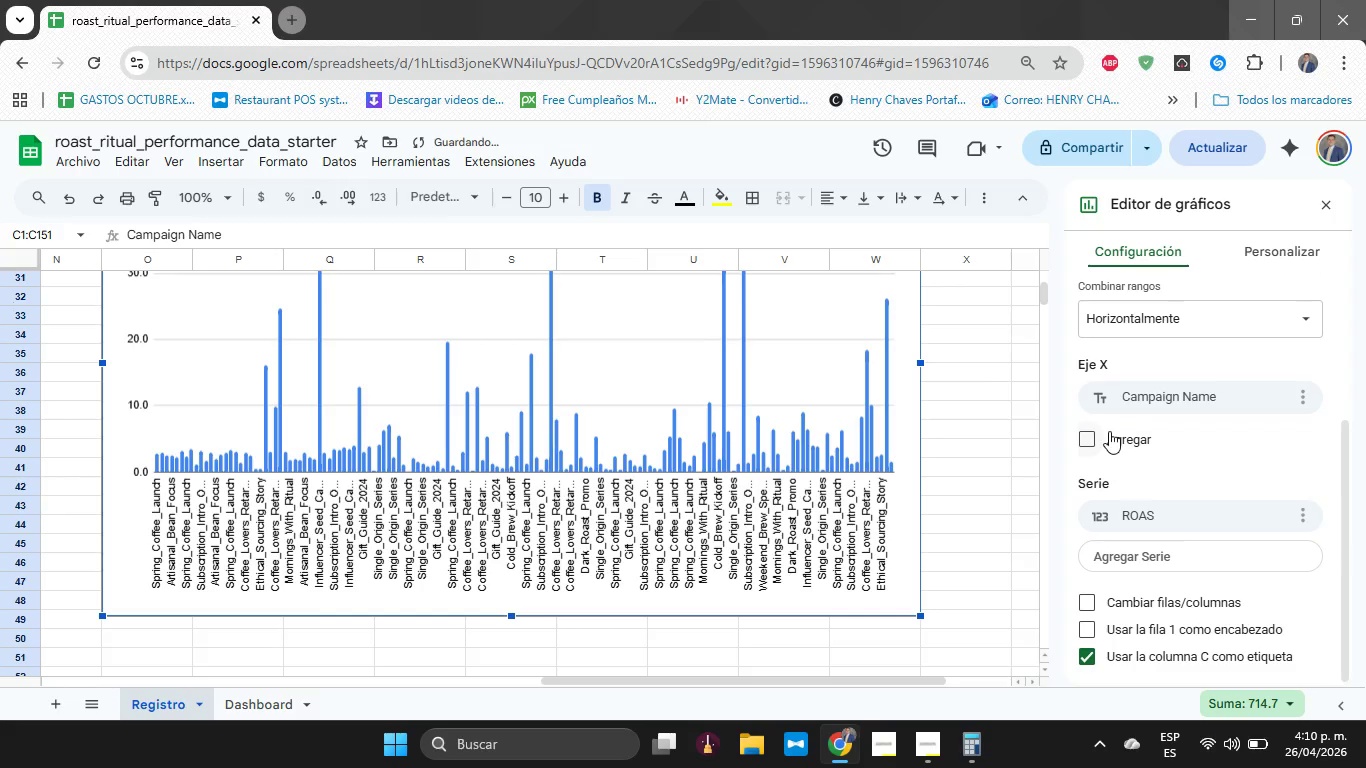 
left_click([1096, 431])
 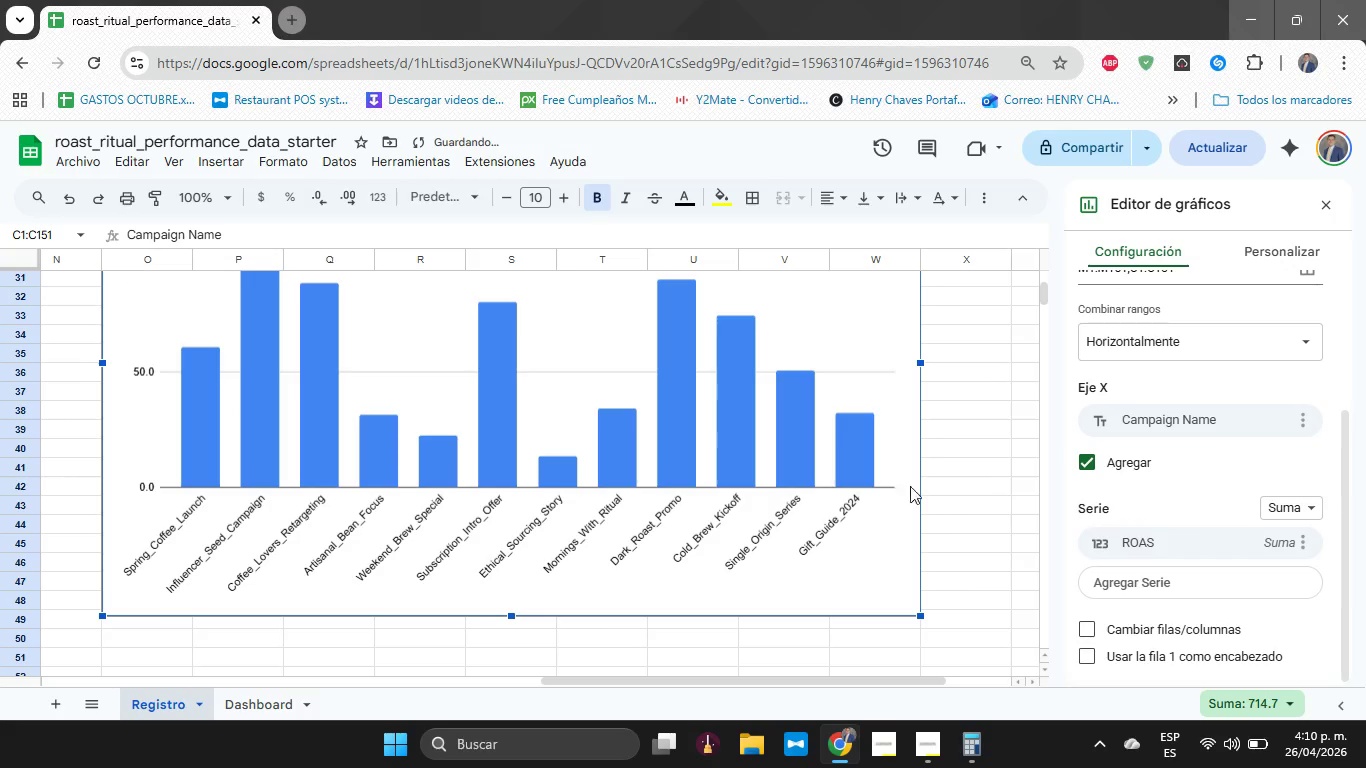 
scroll: coordinate [767, 528], scroll_direction: up, amount: 3.0
 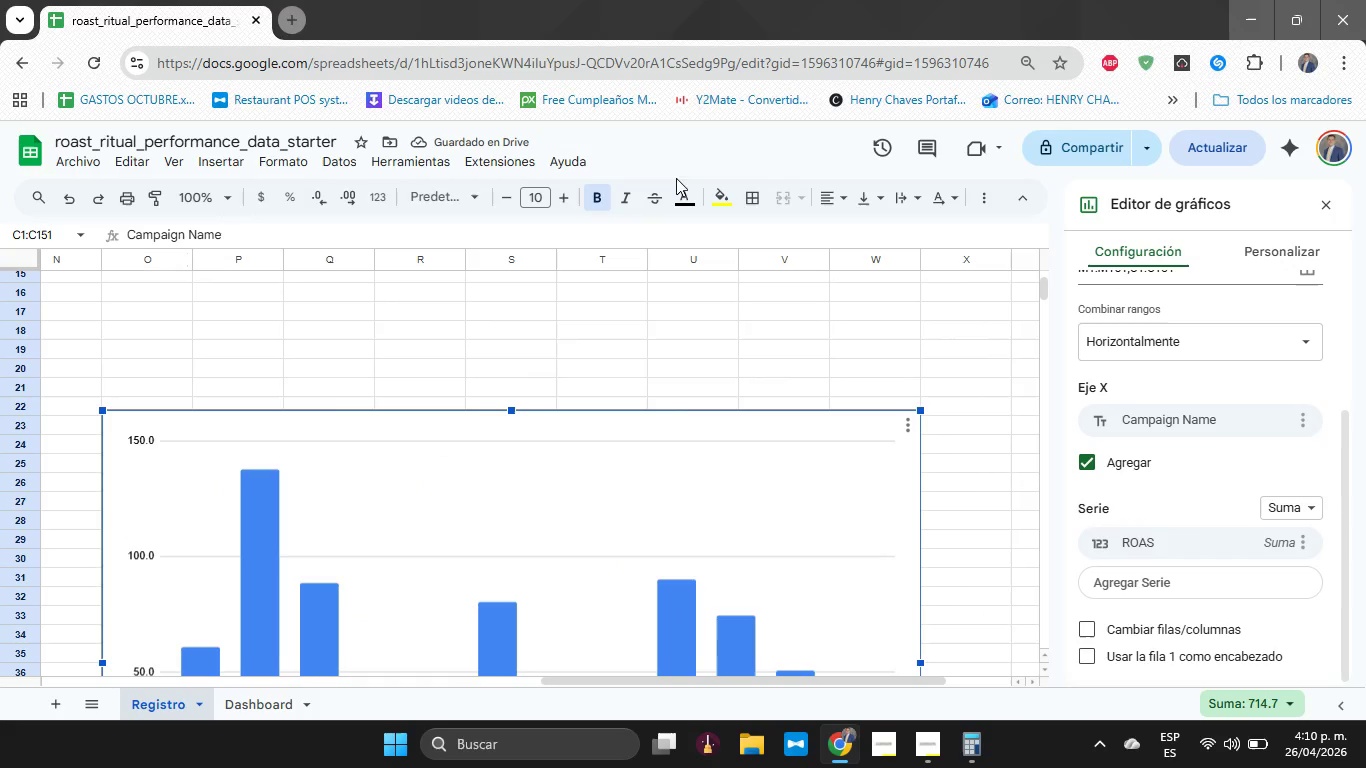 
scroll: coordinate [688, 421], scroll_direction: down, amount: 2.0
 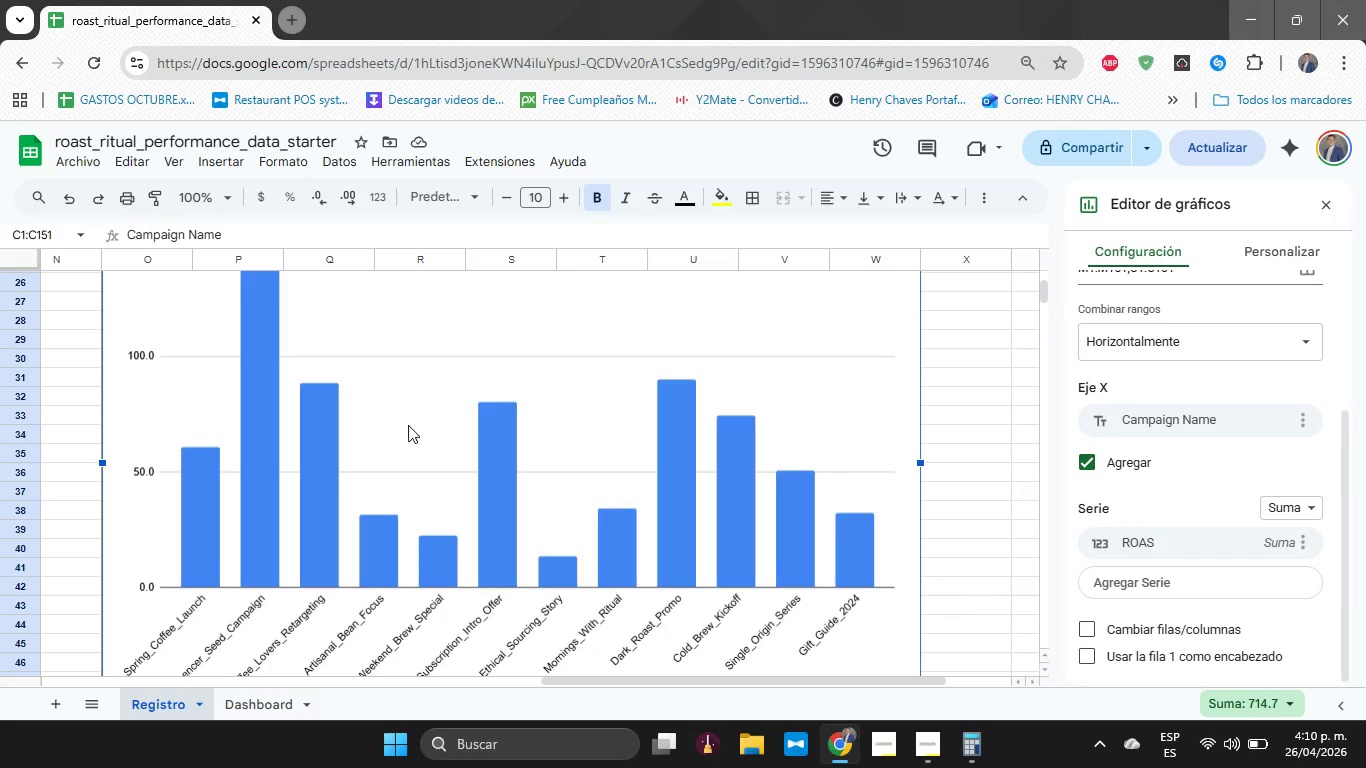 
scroll: coordinate [203, 400], scroll_direction: up, amount: 1.0
 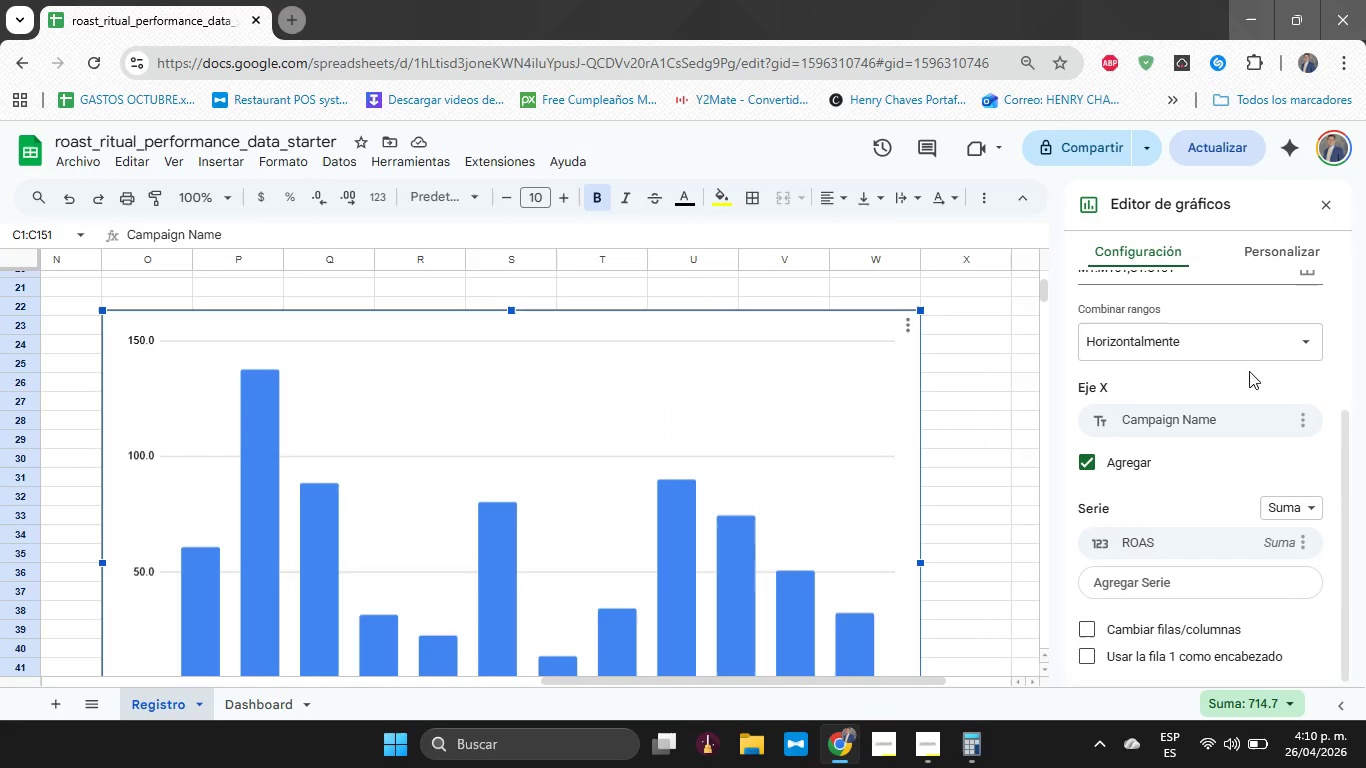 
left_click([1254, 347])
 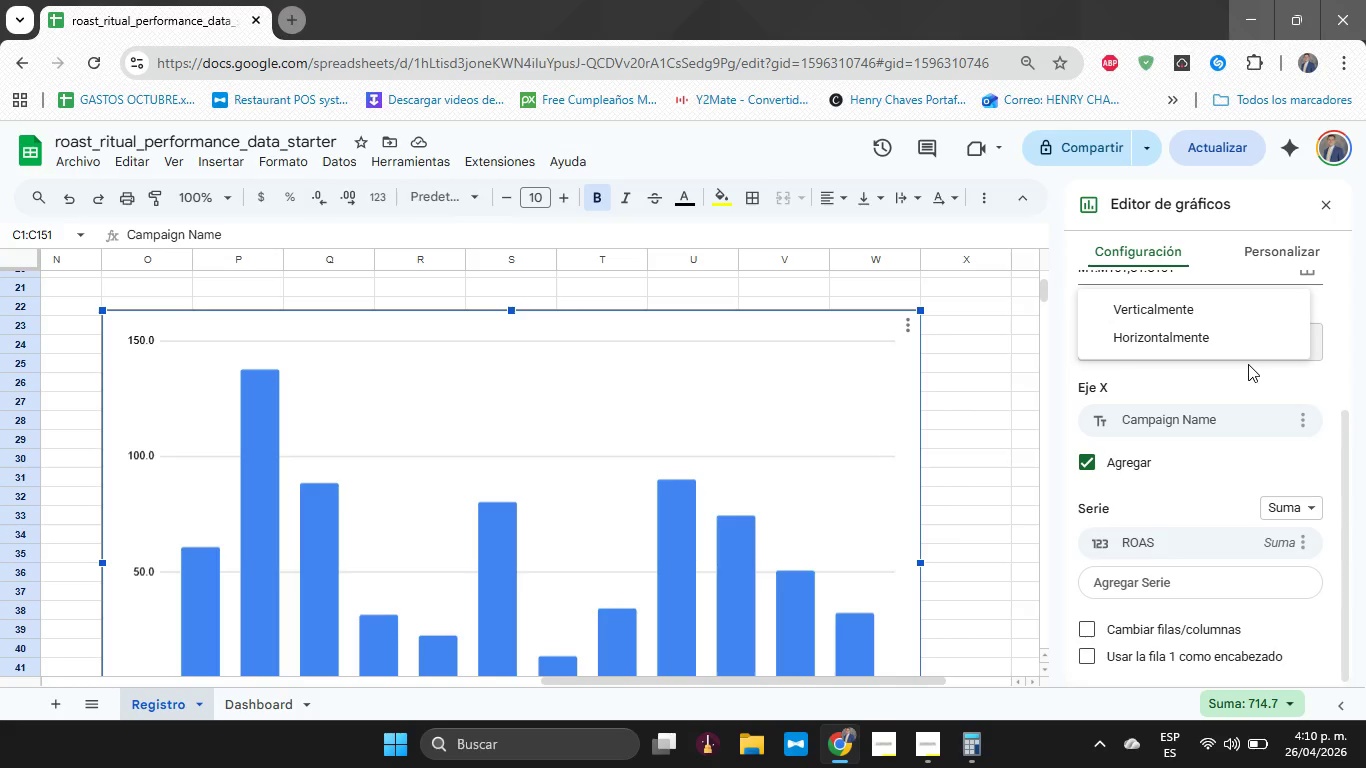 
left_click([1250, 372])
 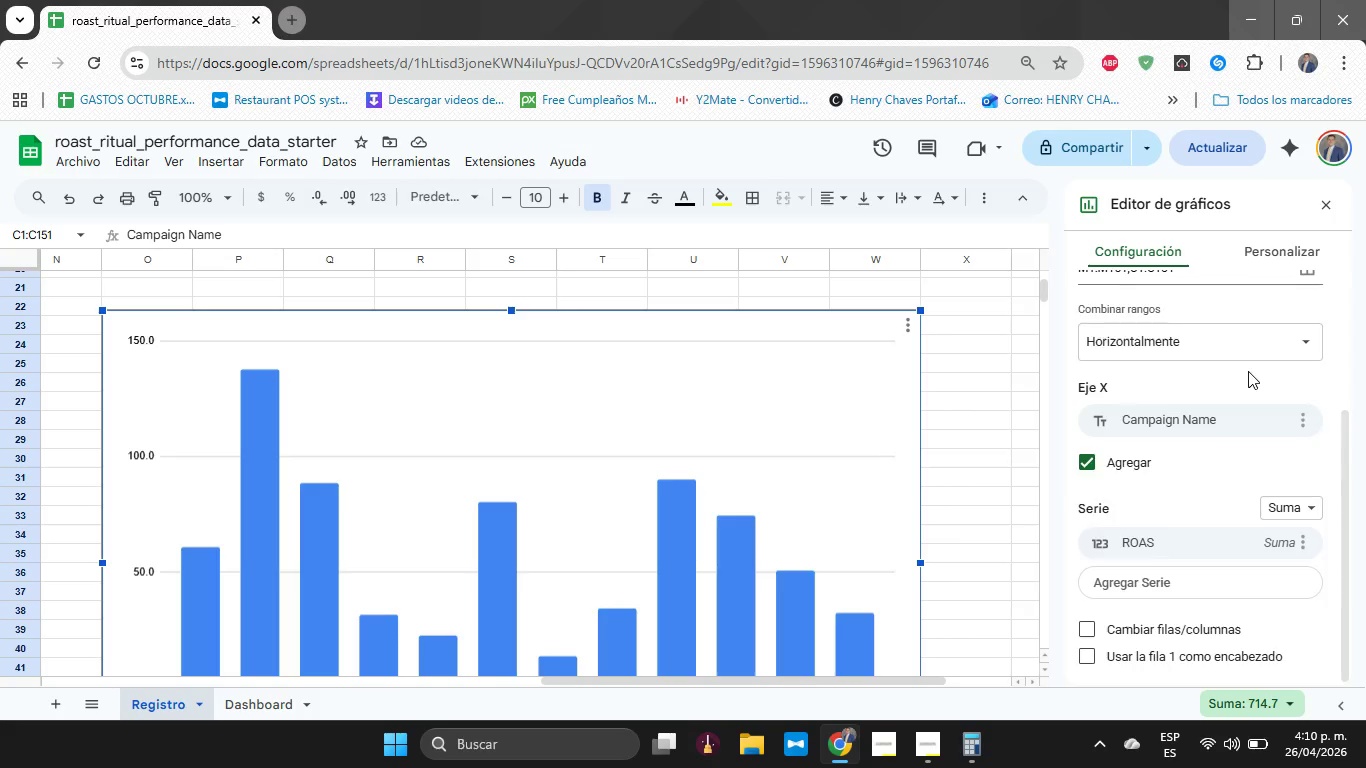 
scroll: coordinate [1248, 371], scroll_direction: up, amount: 2.0
 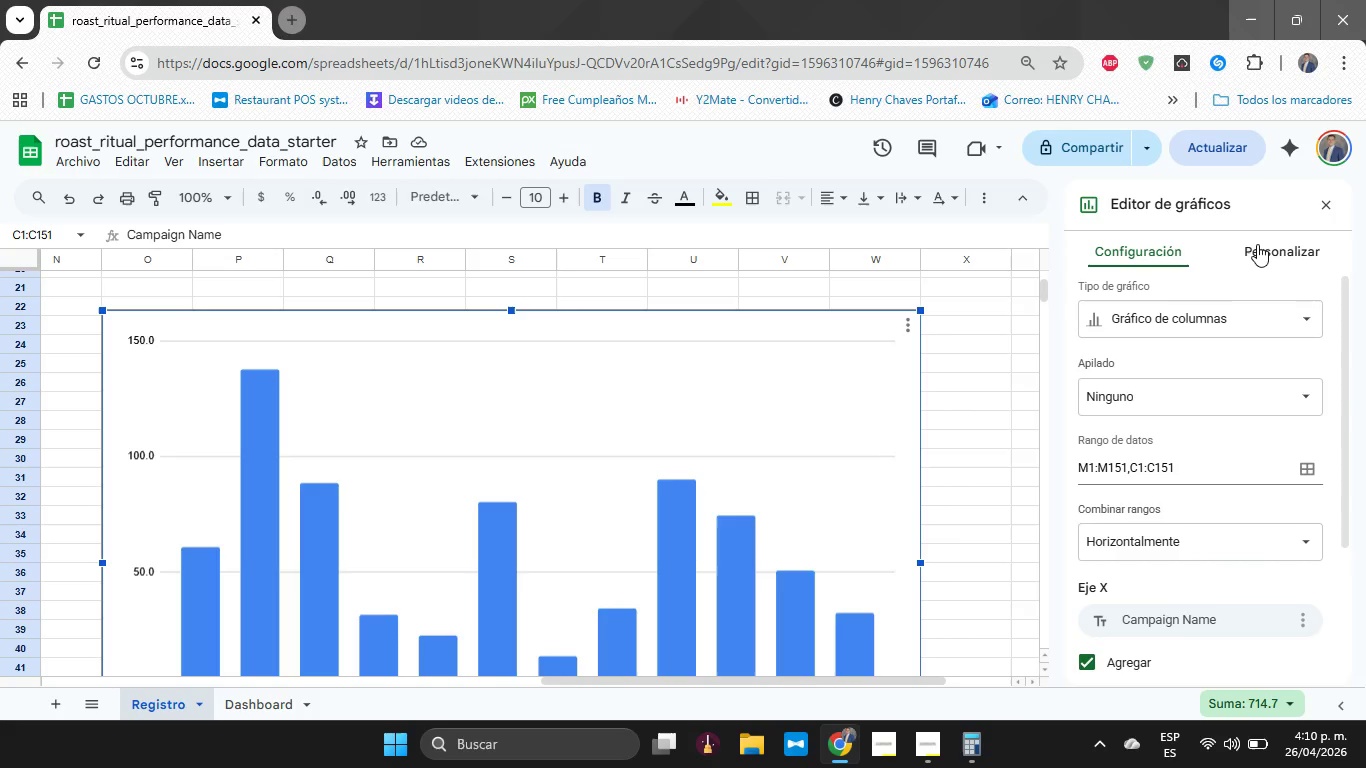 
double_click([1257, 247])
 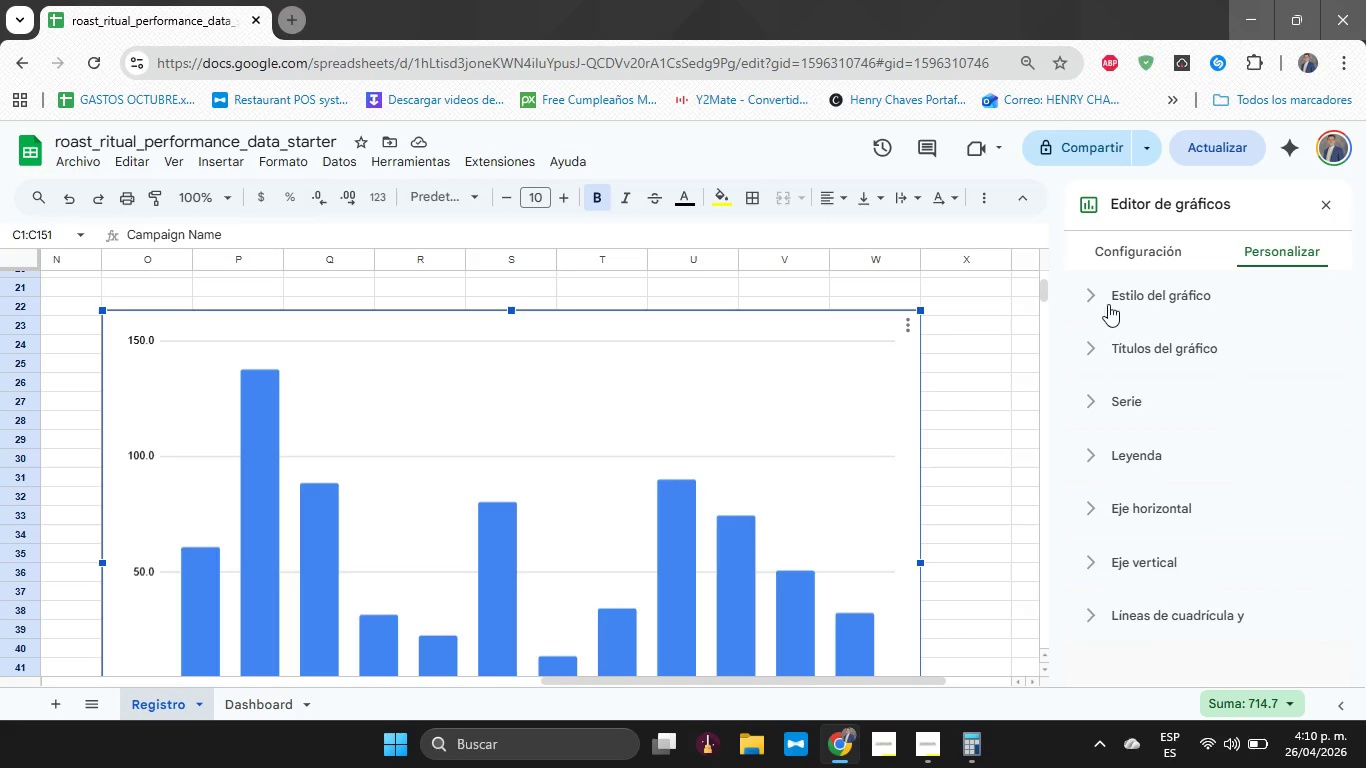 
left_click([1088, 295])
 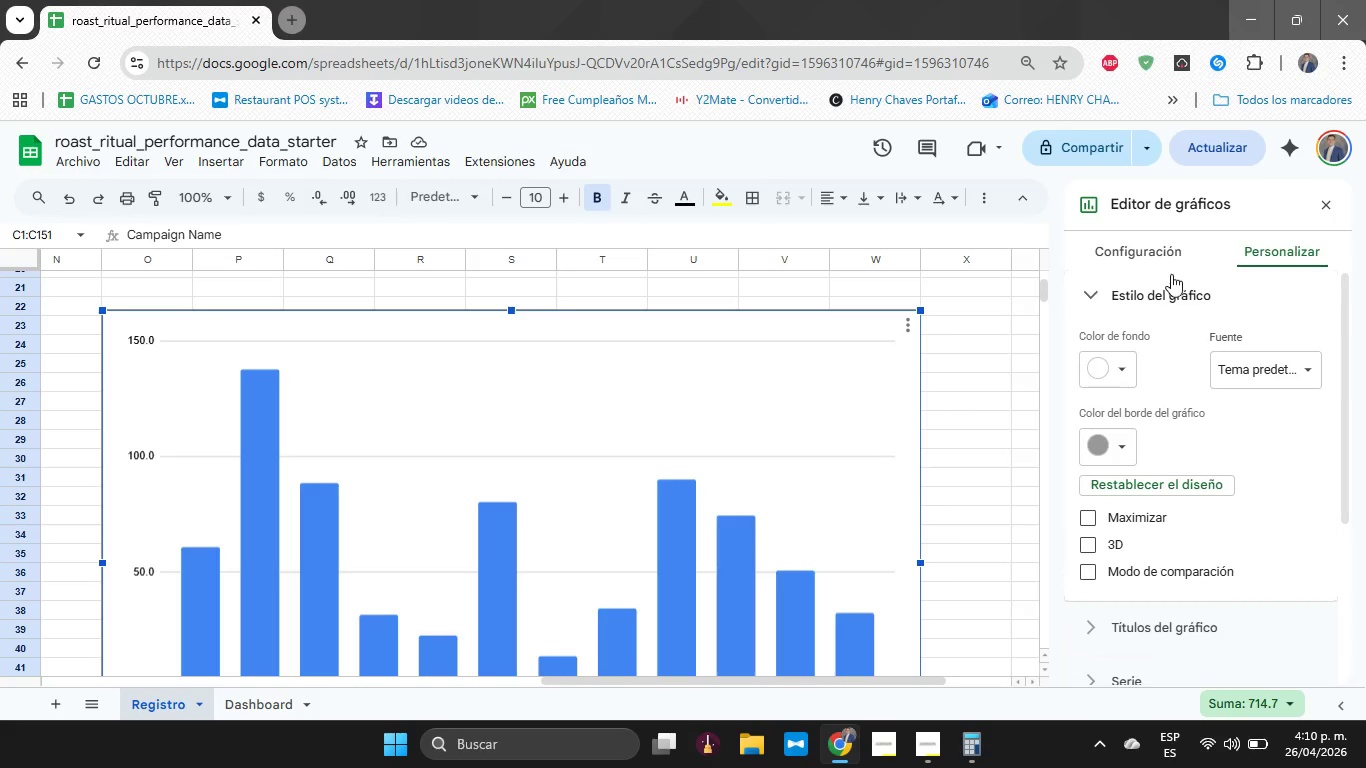 
scroll: coordinate [1184, 402], scroll_direction: down, amount: 2.0
 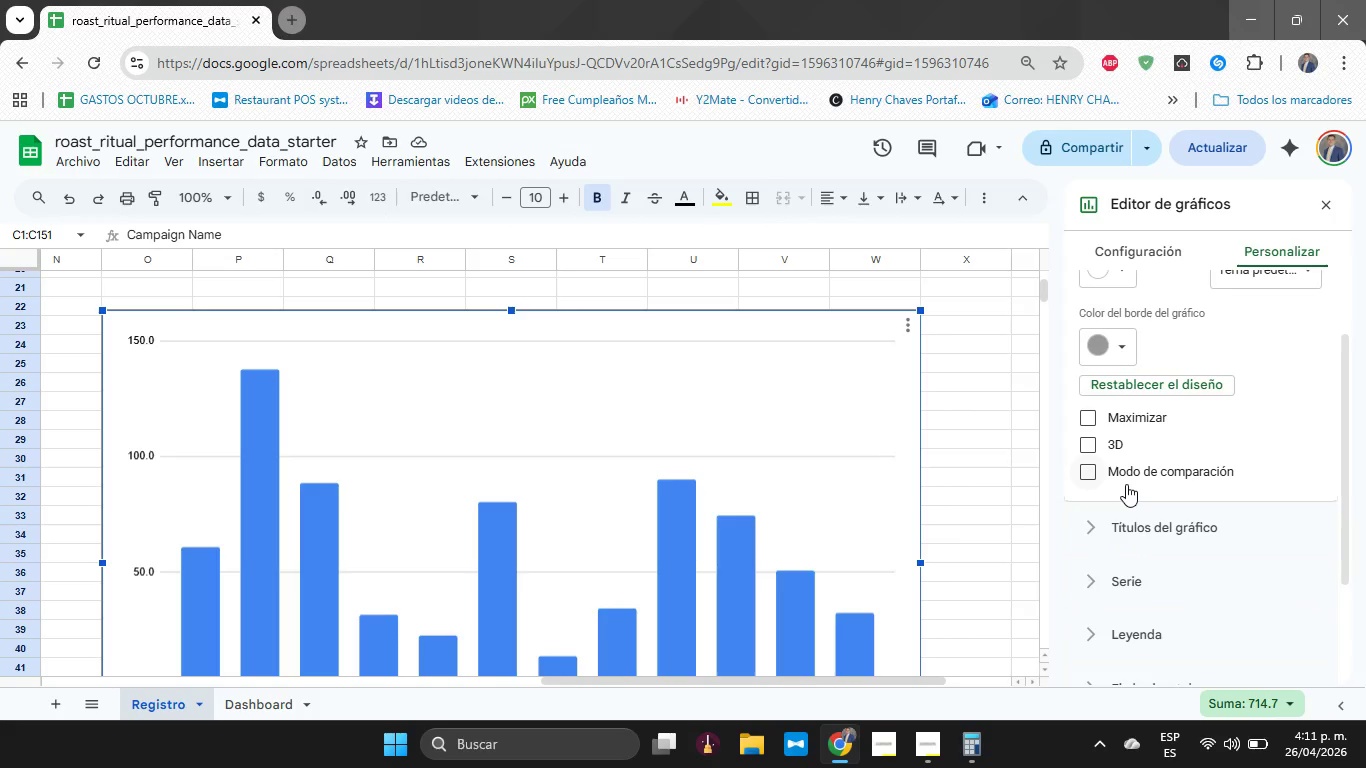 
left_click([1124, 474])
 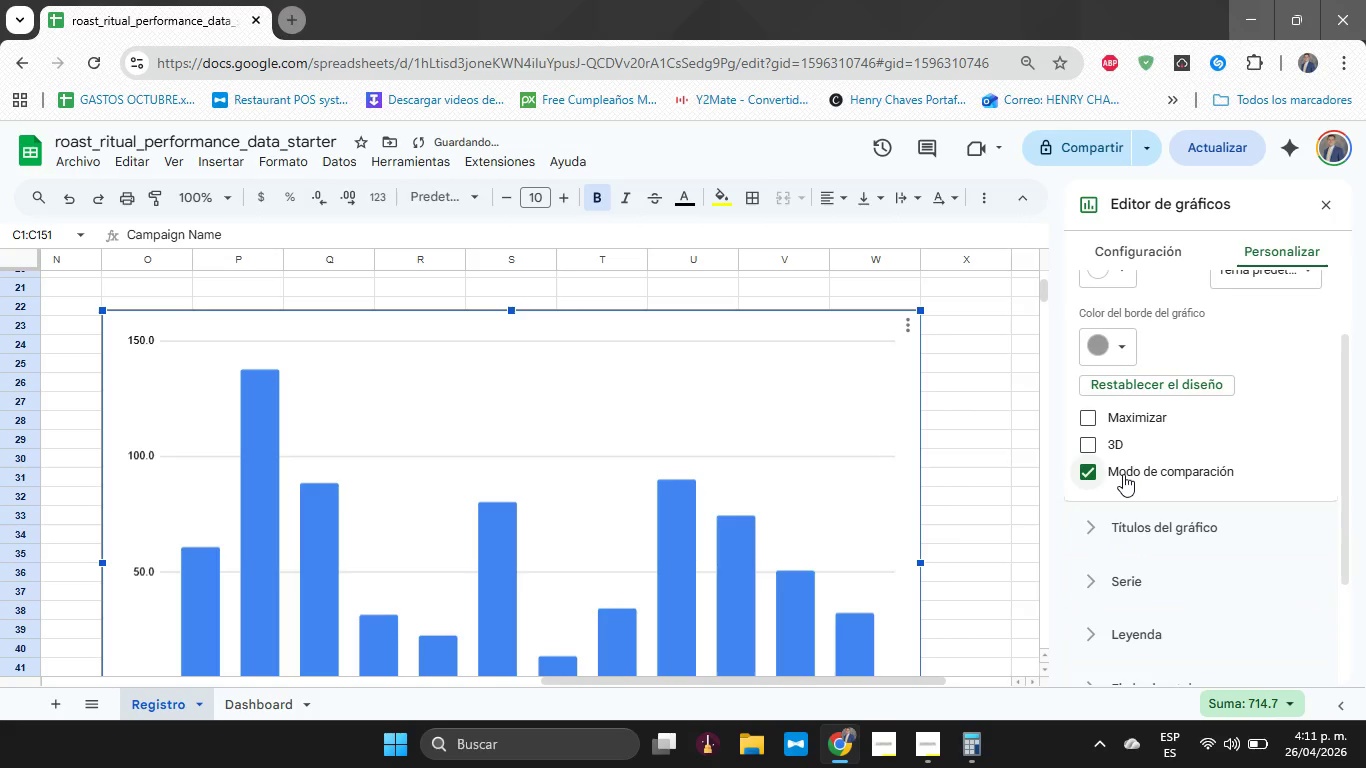 
left_click([1123, 474])
 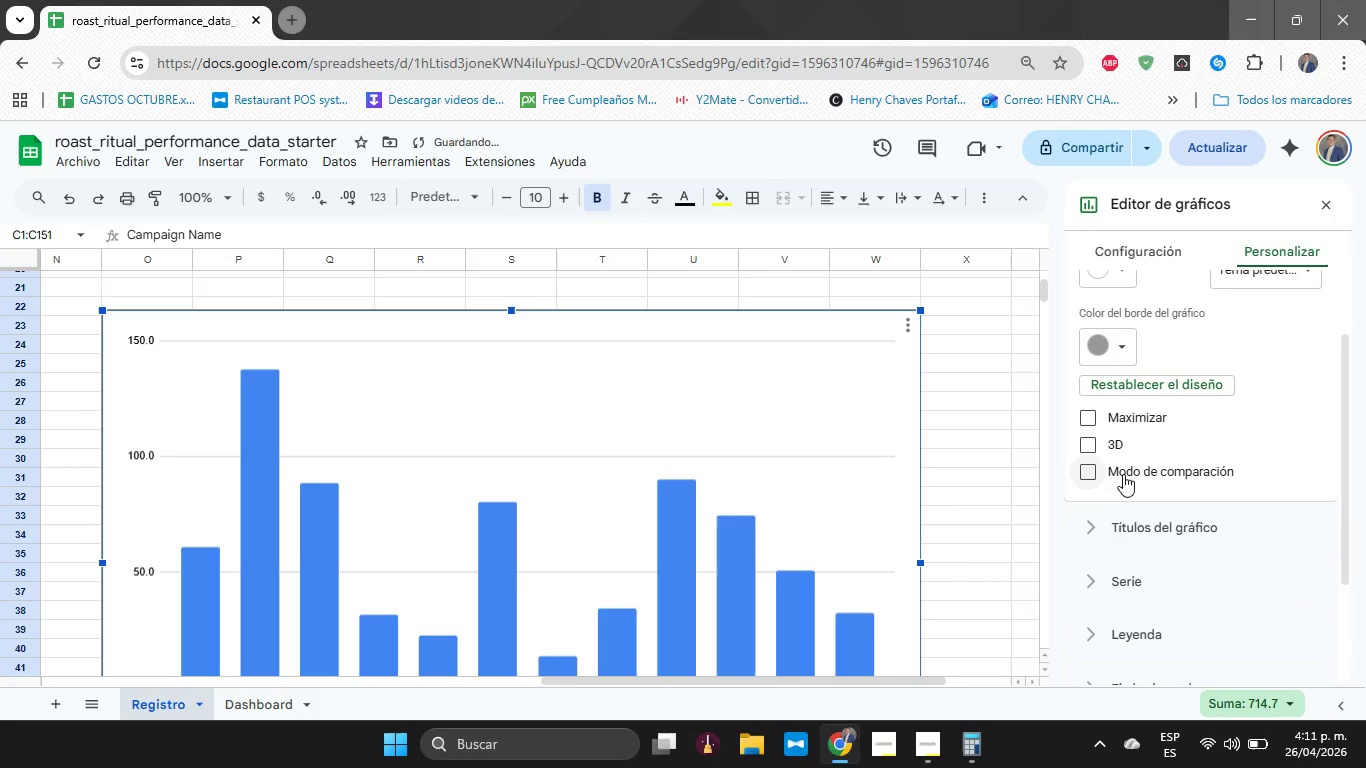 
left_click([1125, 474])
 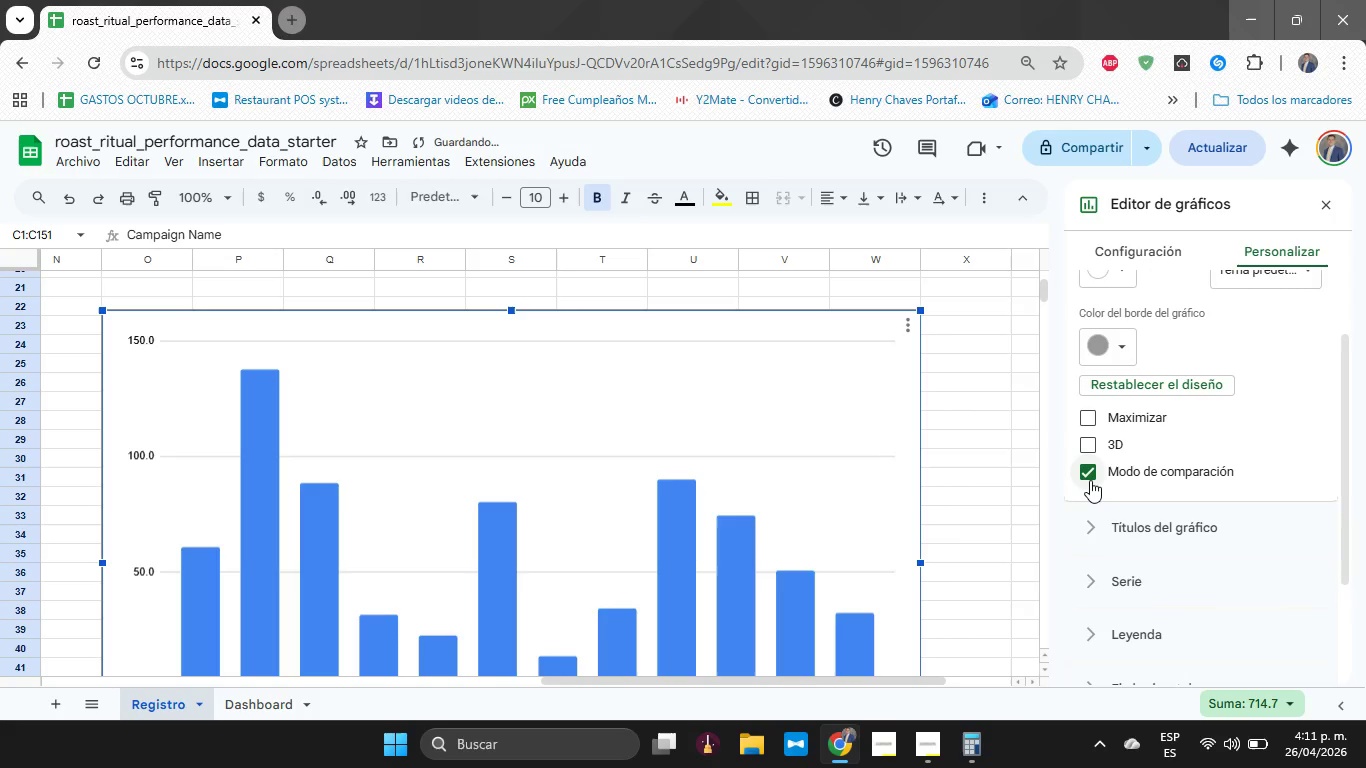 
left_click([1084, 479])
 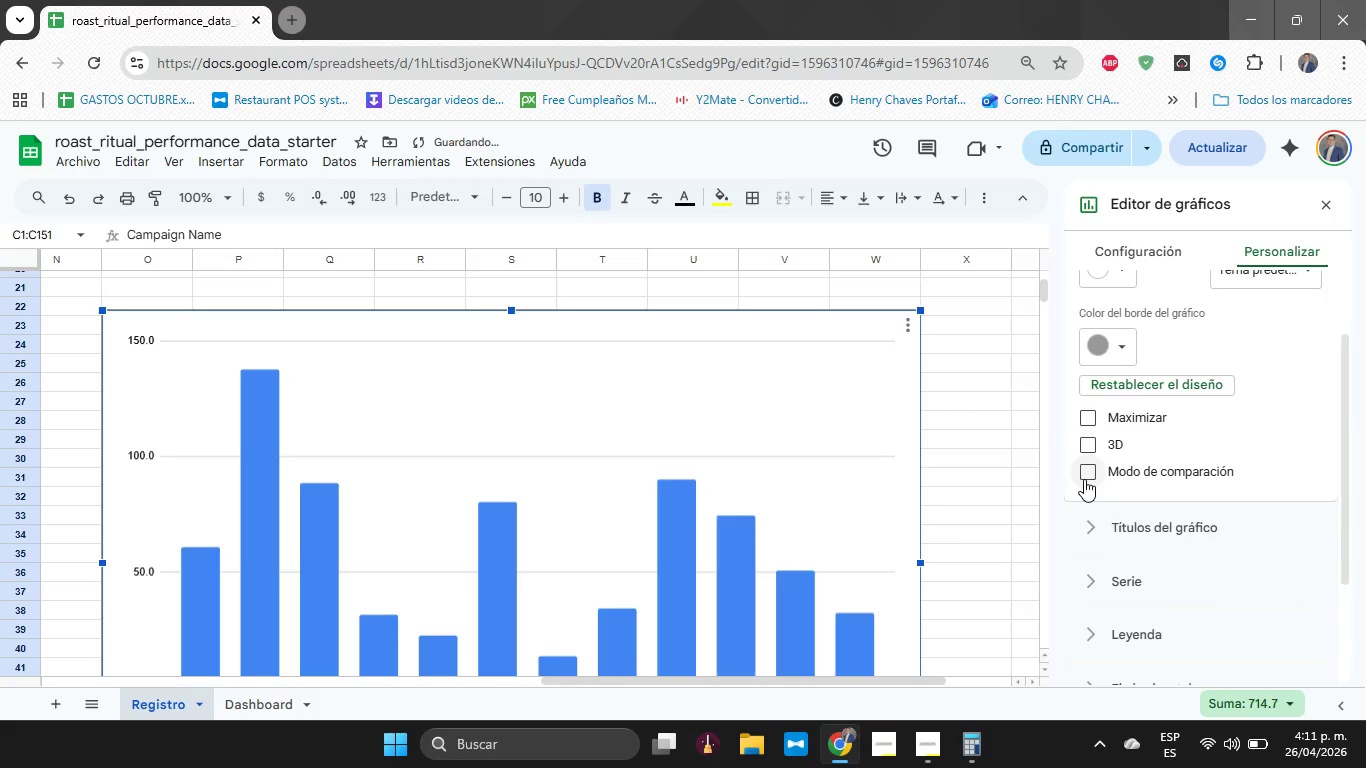 
scroll: coordinate [1084, 479], scroll_direction: down, amount: 2.0
 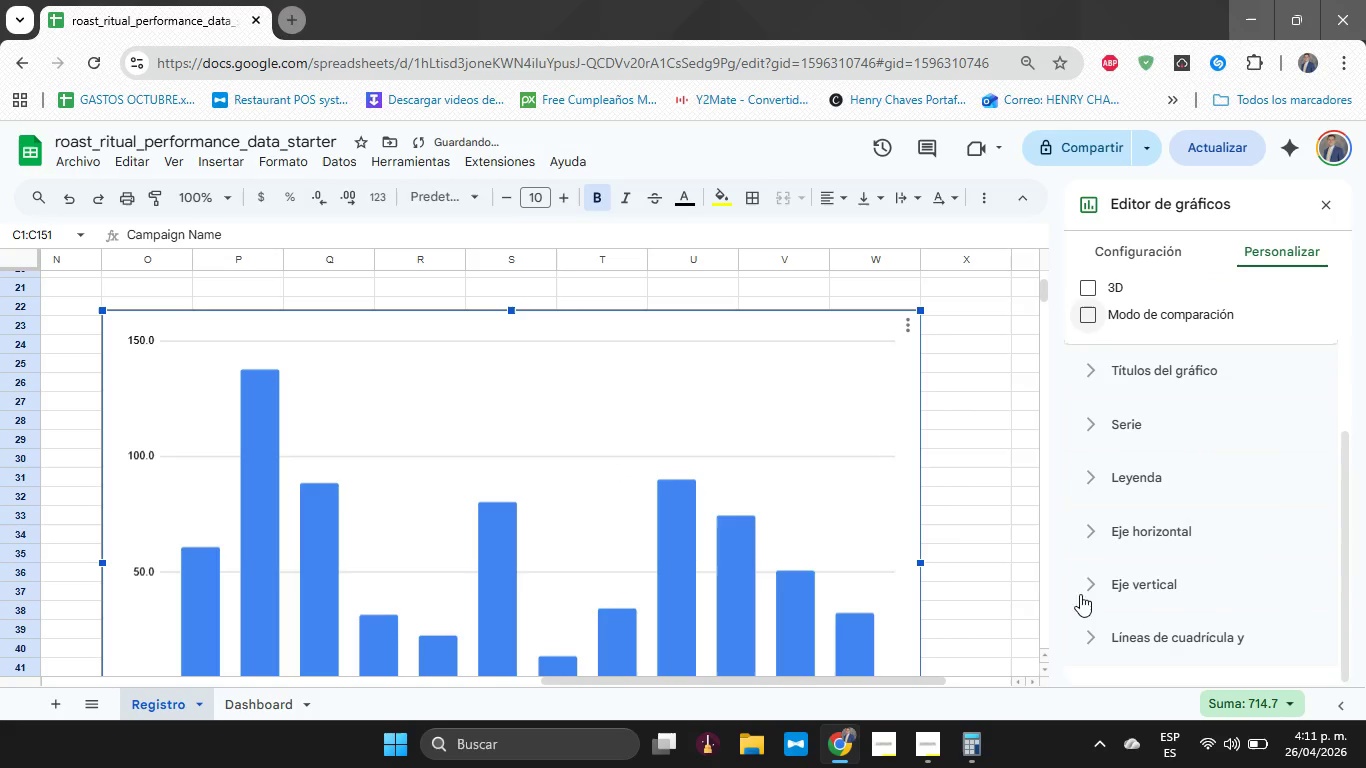 
scroll: coordinate [1088, 544], scroll_direction: up, amount: 1.0
 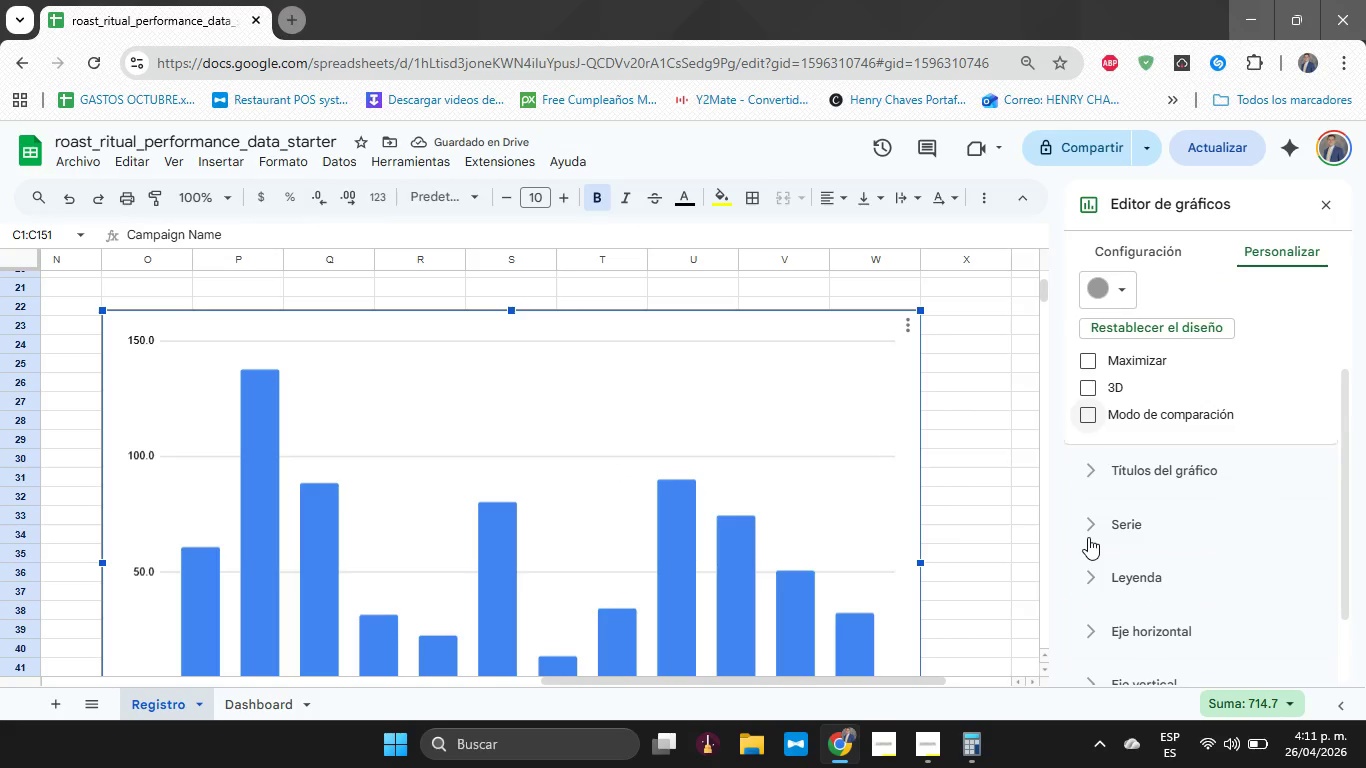 
scroll: coordinate [1088, 537], scroll_direction: down, amount: 1.0
 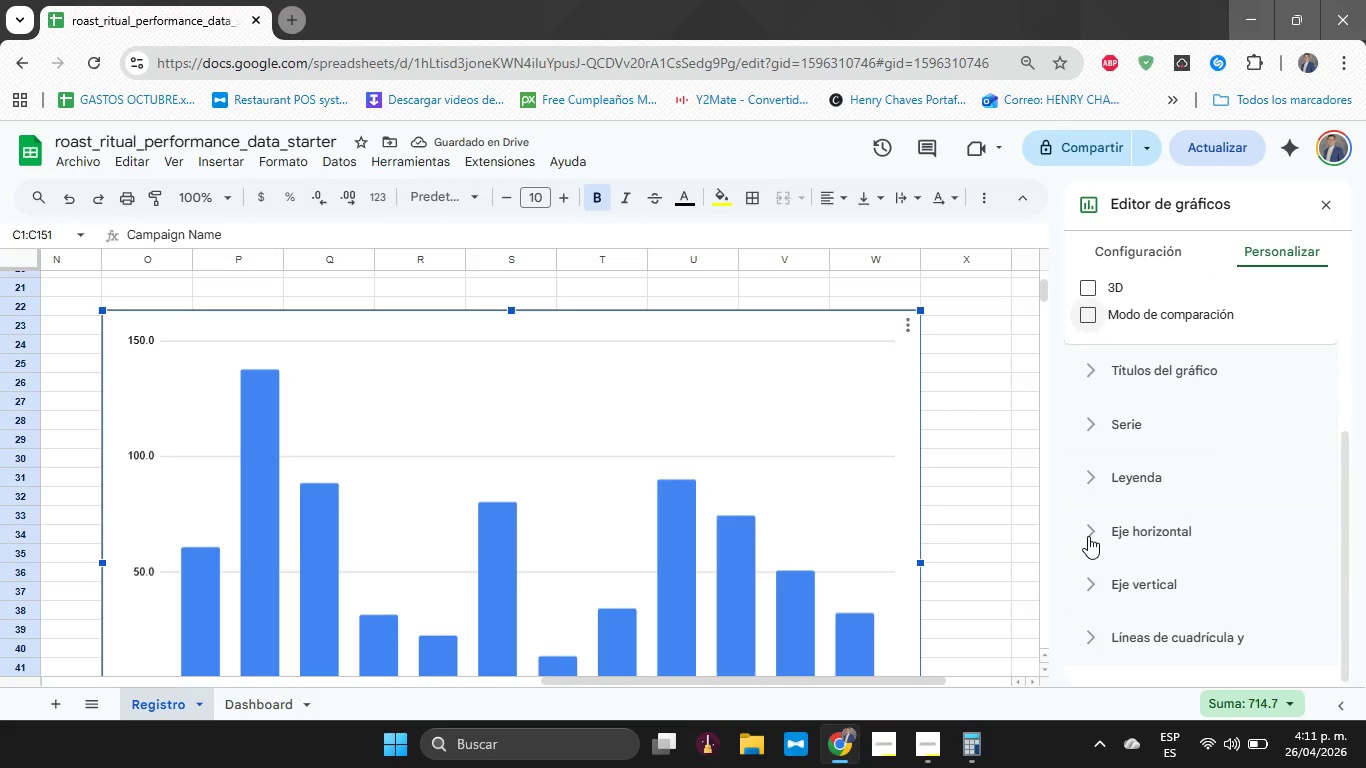 
left_click([1088, 536])
 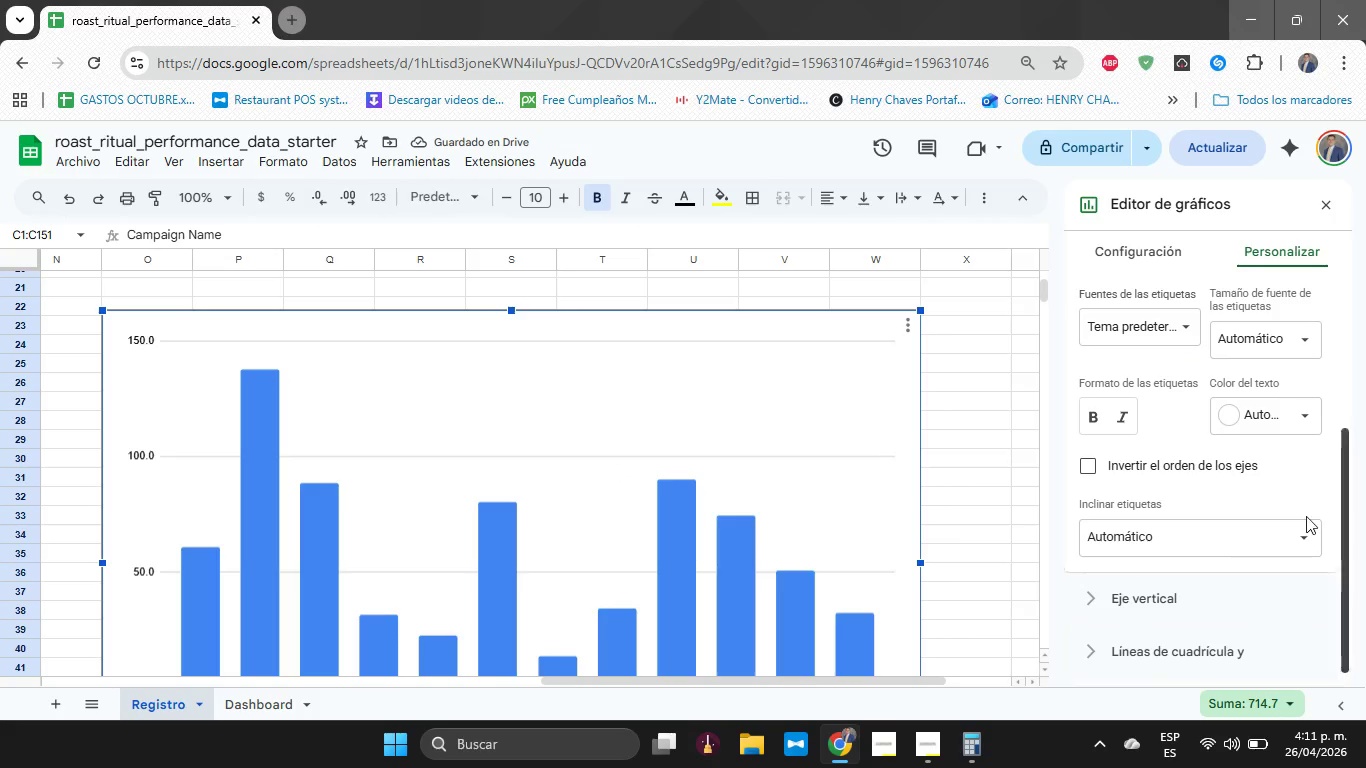 
scroll: coordinate [1250, 506], scroll_direction: up, amount: 2.0
 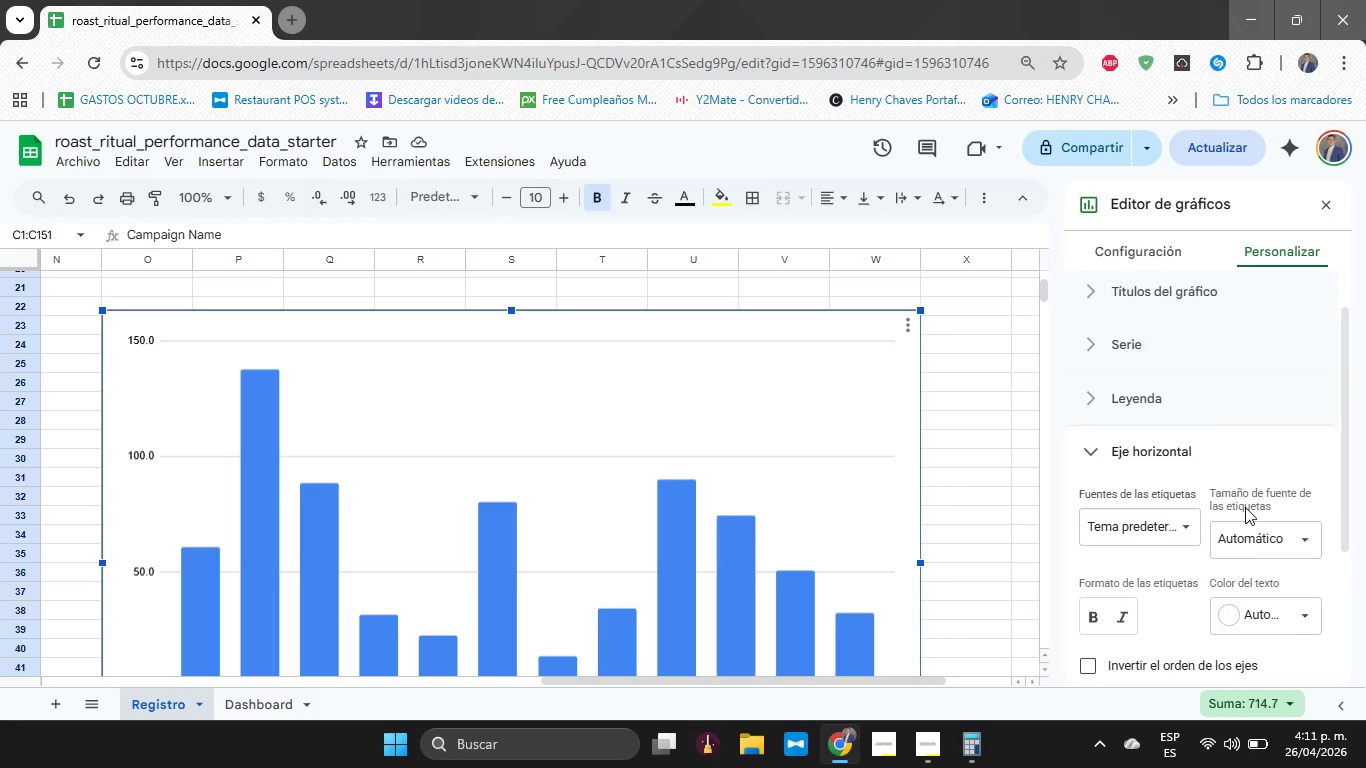 
scroll: coordinate [1245, 507], scroll_direction: down, amount: 3.0
 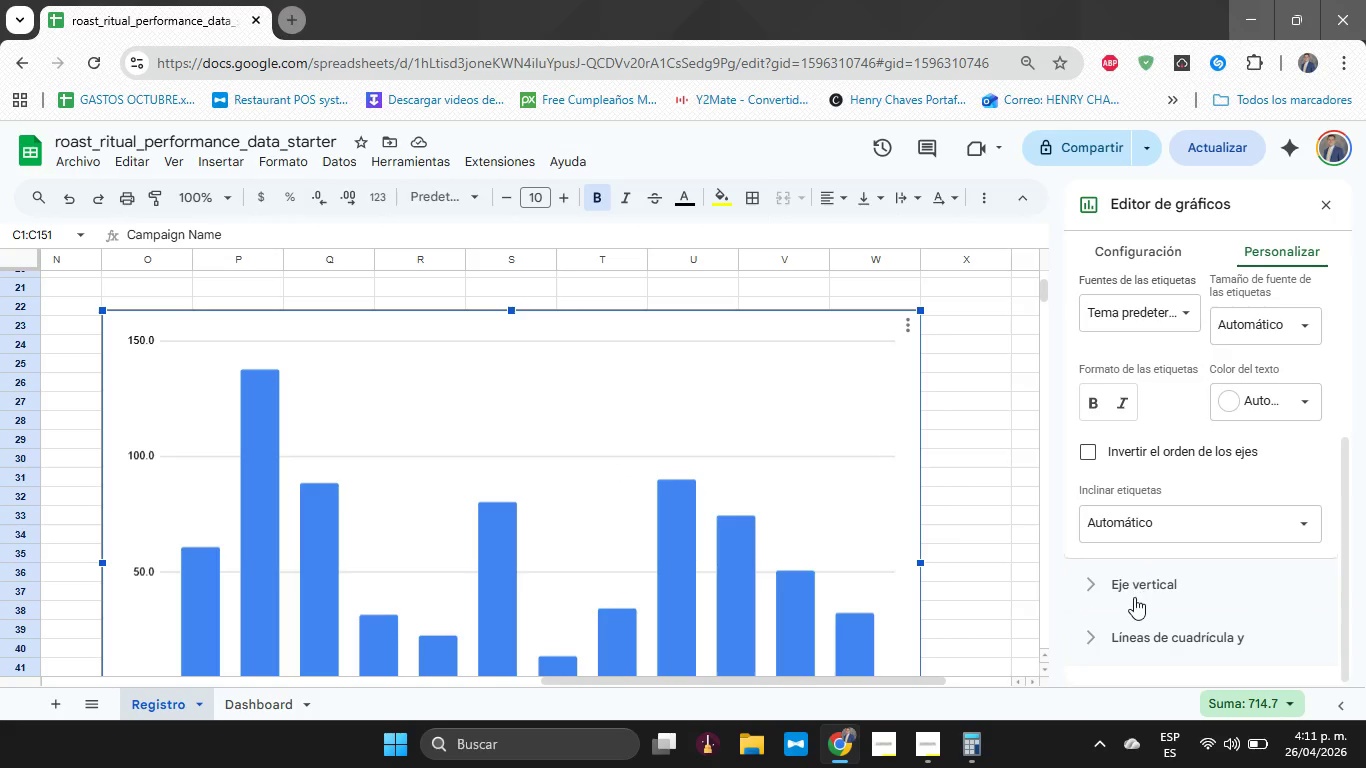 
left_click([1134, 598])
 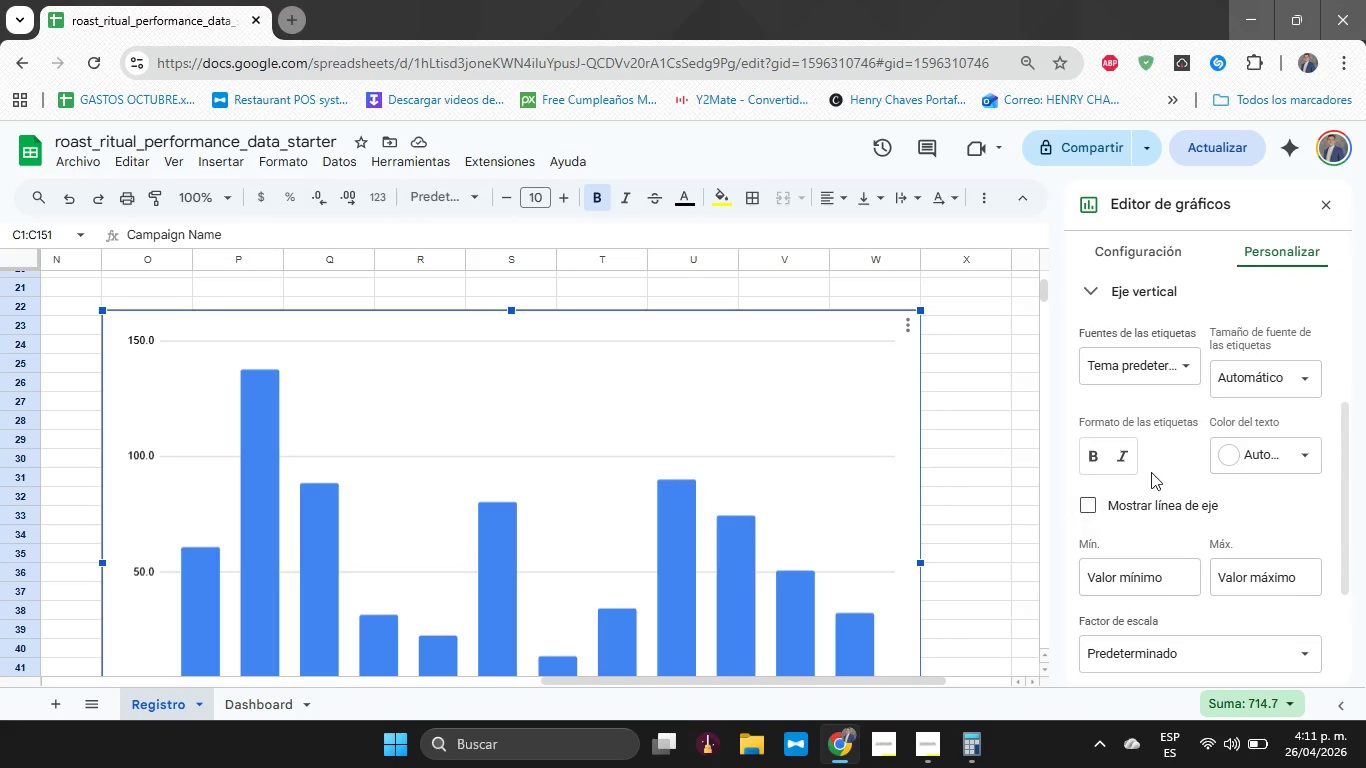 
scroll: coordinate [1149, 476], scroll_direction: down, amount: 2.0
 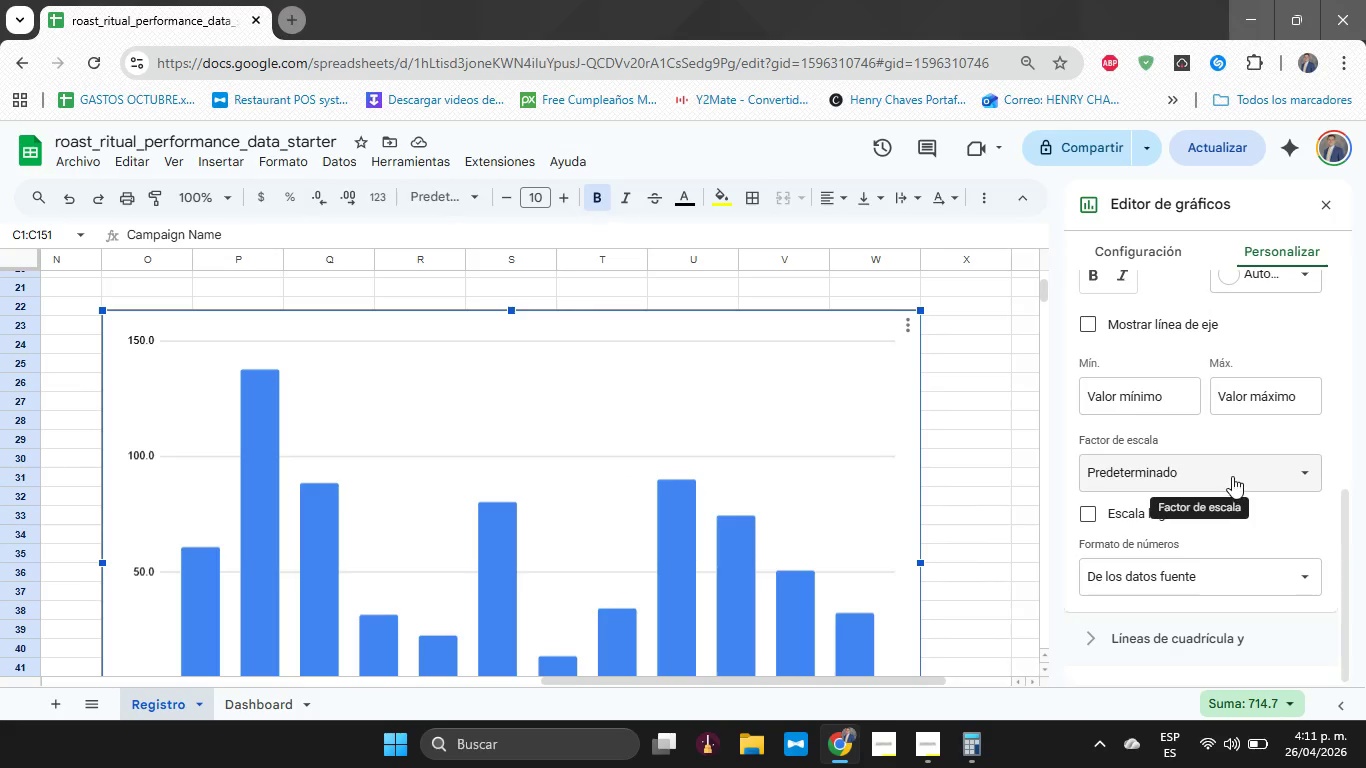 
left_click([1232, 476])
 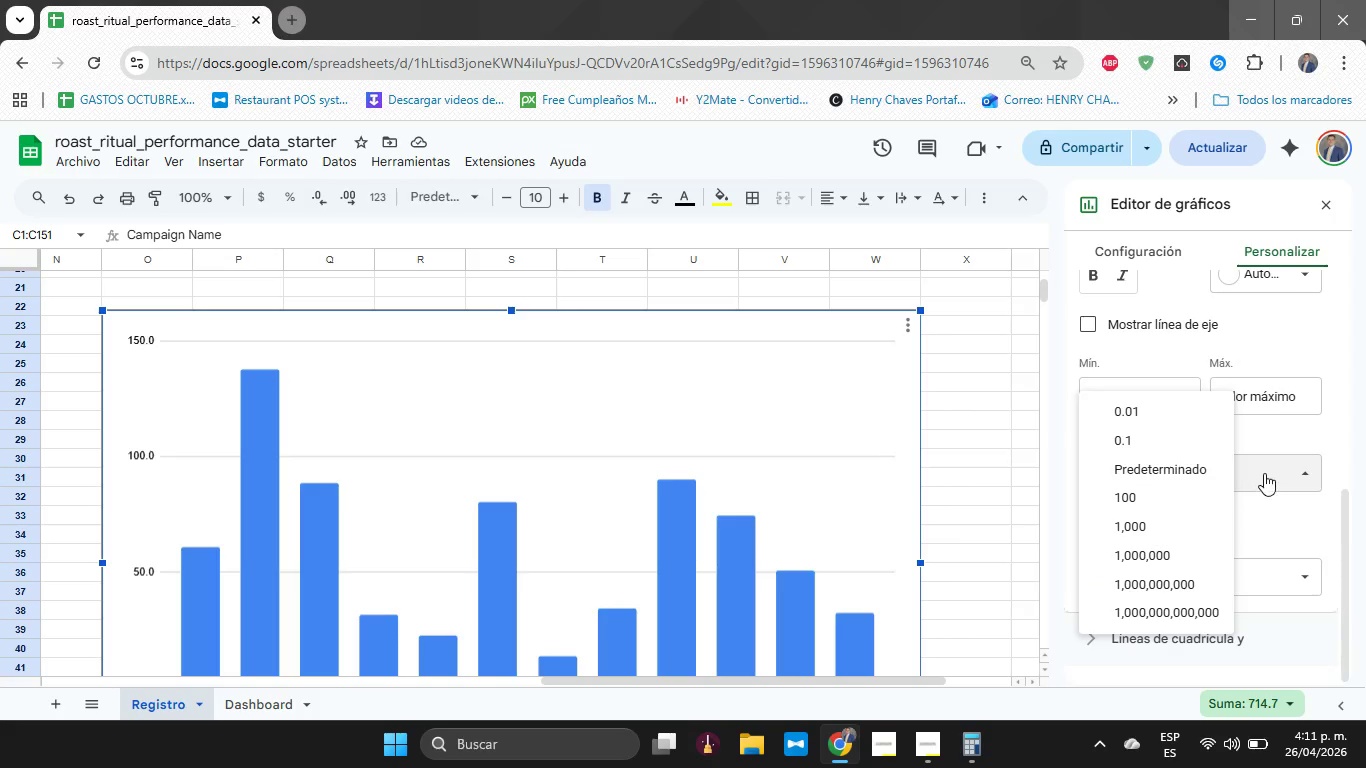 
left_click([1267, 473])
 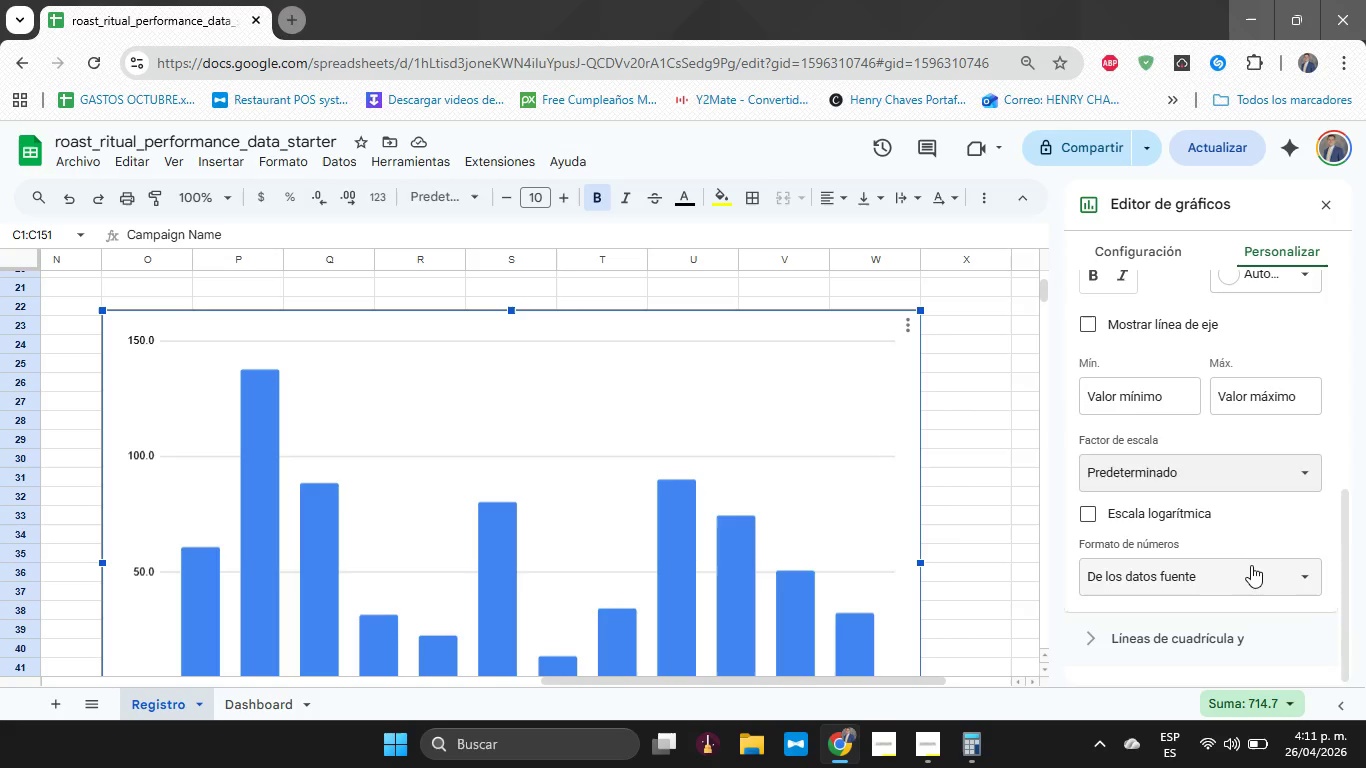 
left_click([1251, 569])
 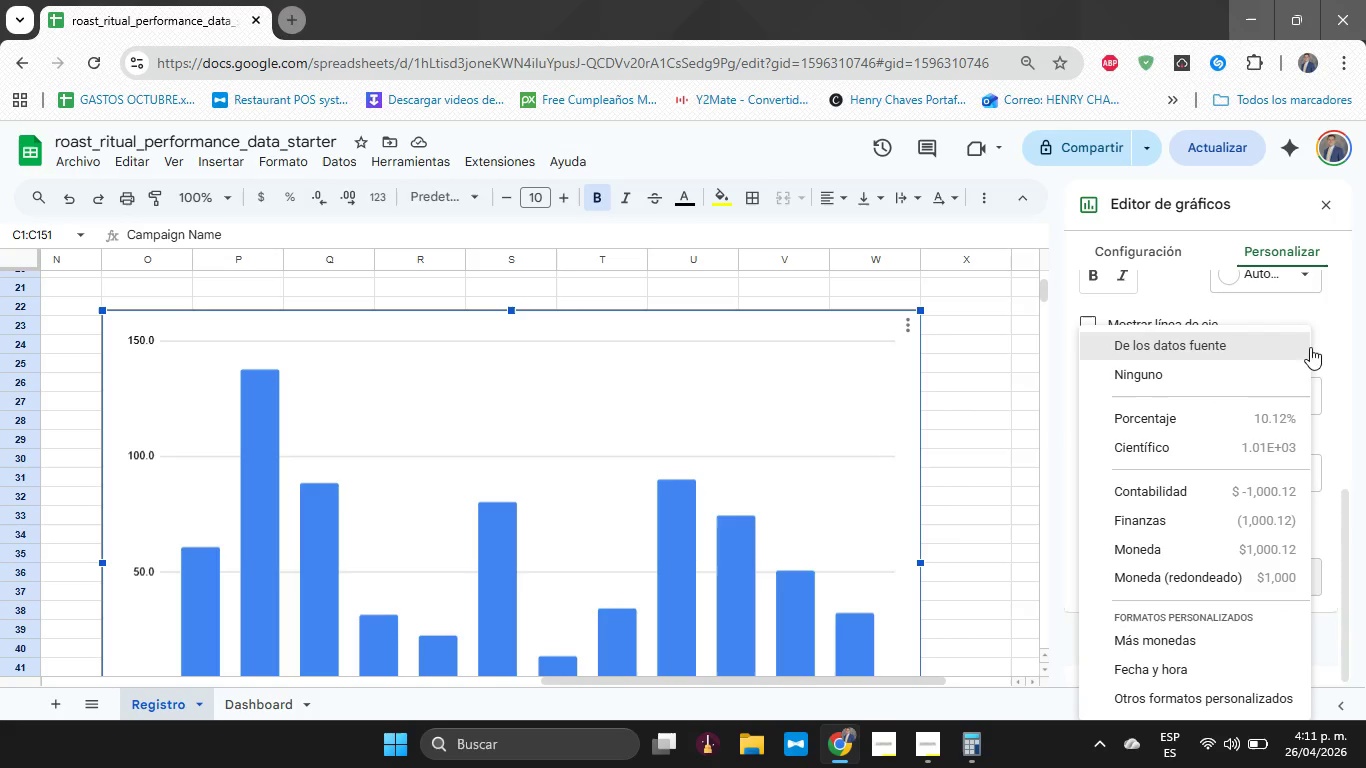 
left_click([1328, 332])
 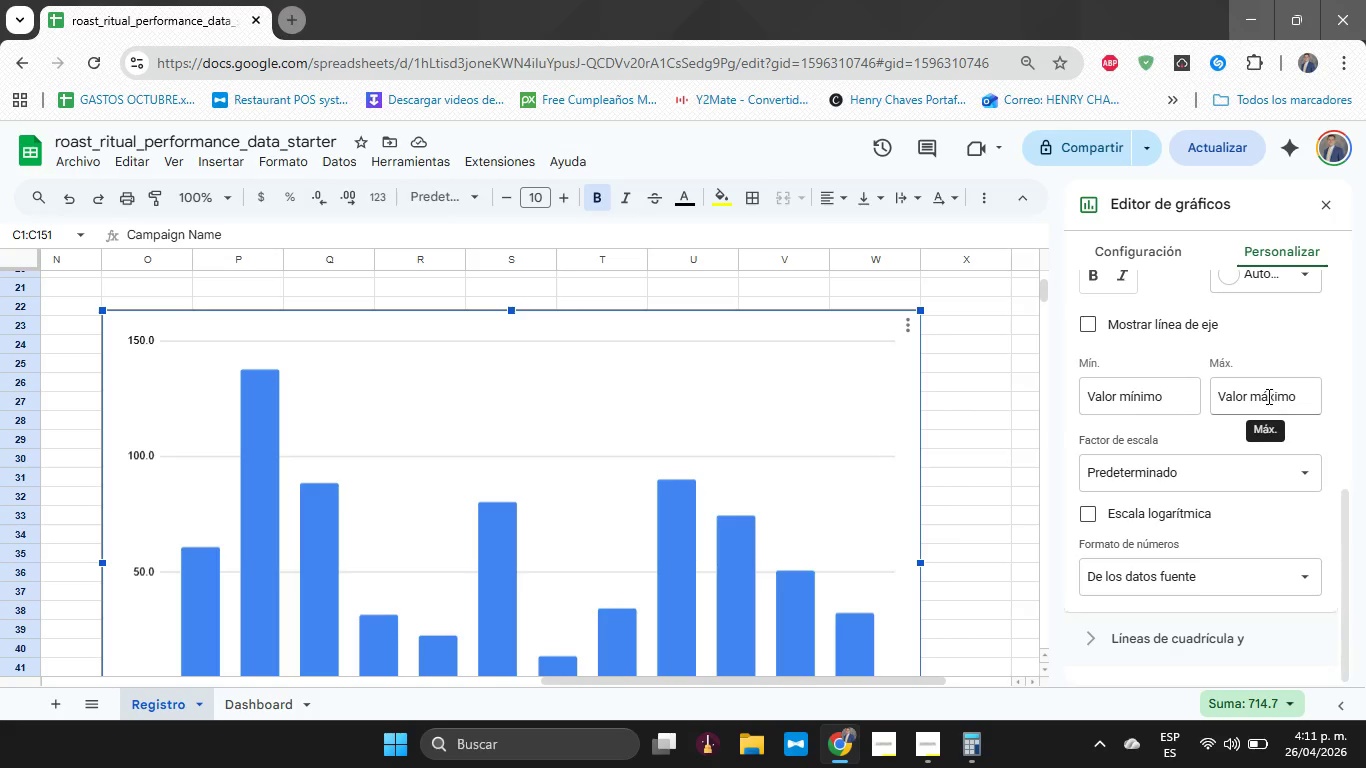 
scroll: coordinate [1198, 376], scroll_direction: down, amount: 2.0
 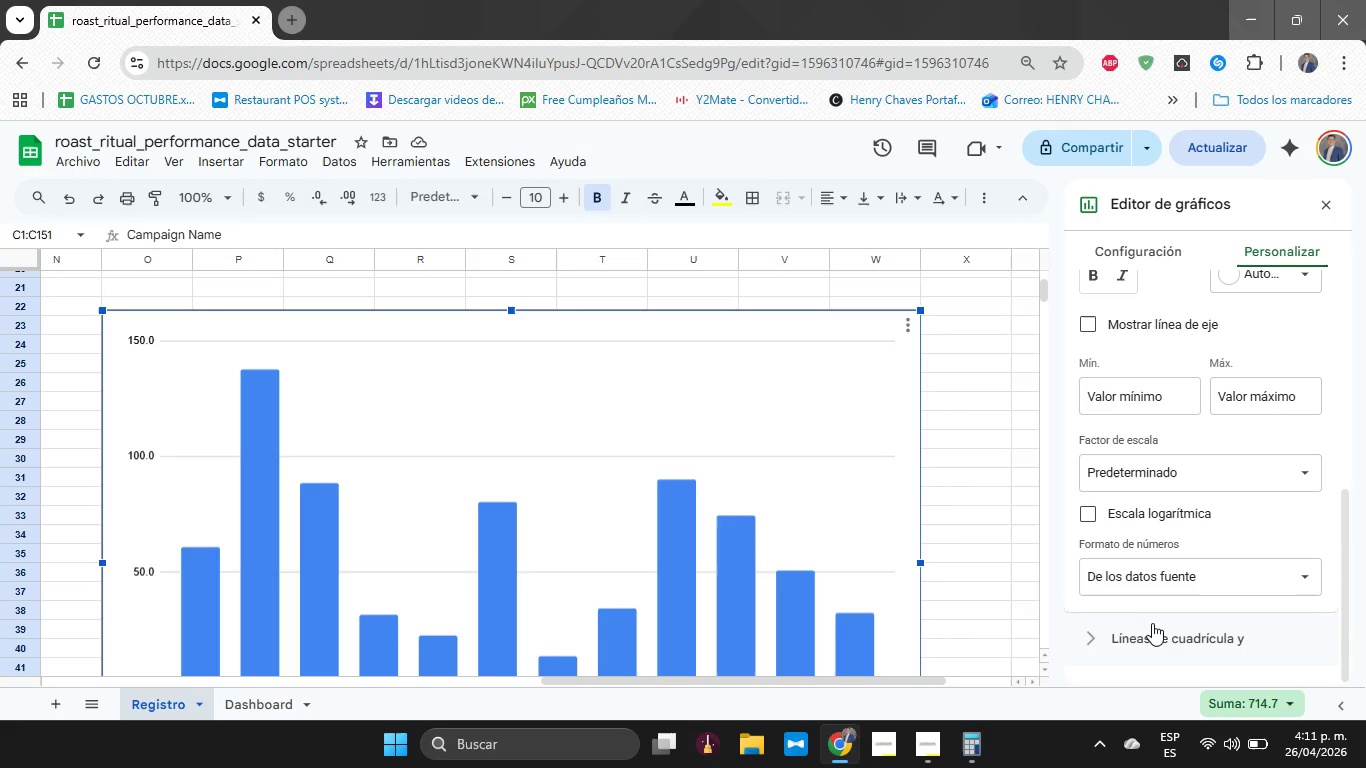 
left_click([1152, 628])
 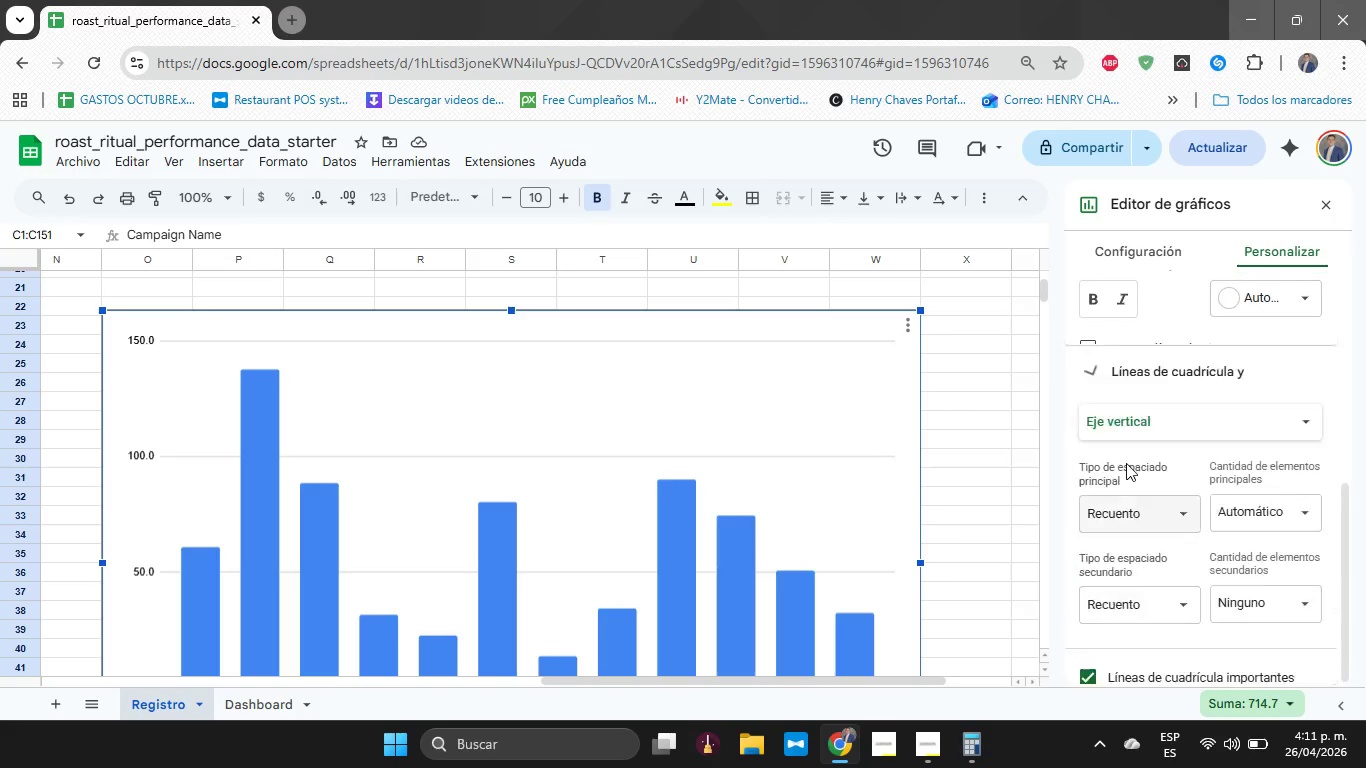 
scroll: coordinate [1125, 457], scroll_direction: down, amount: 2.0
 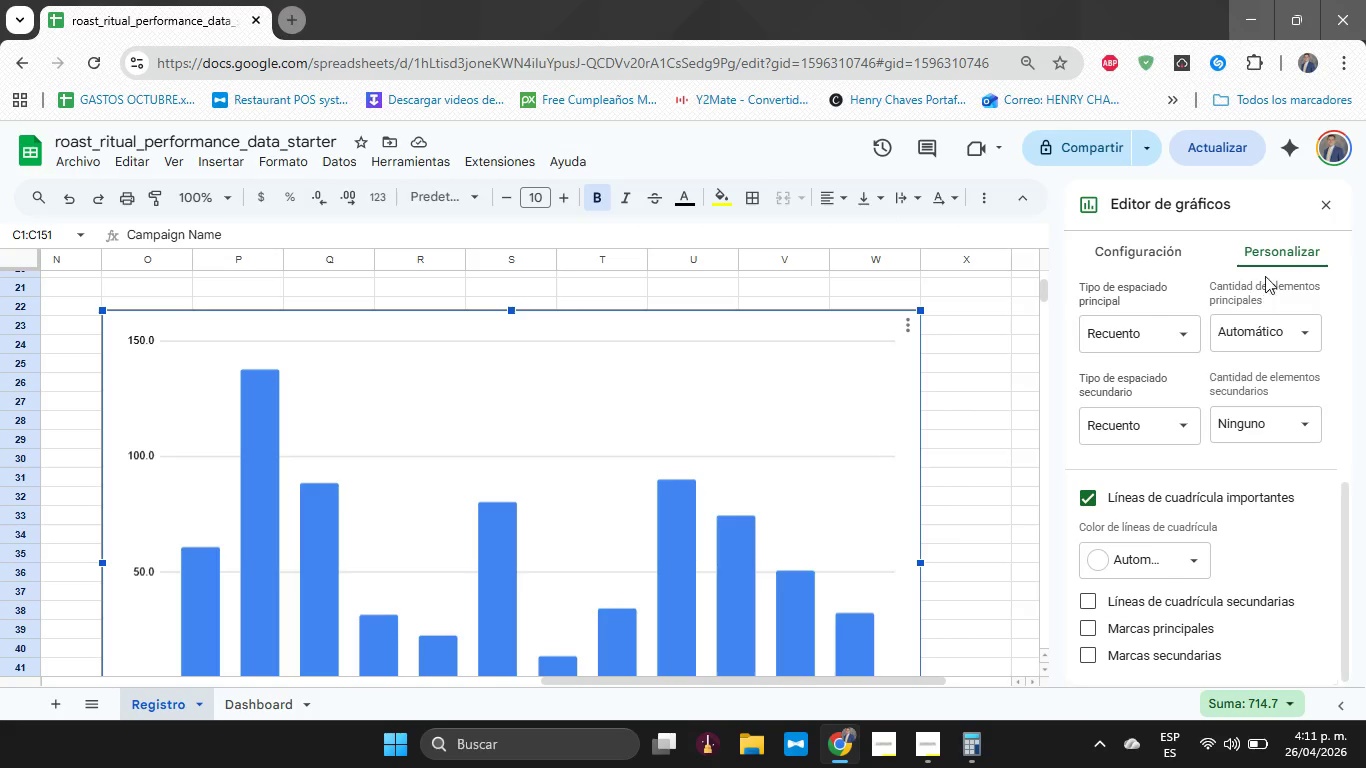 
left_click([1301, 221])
 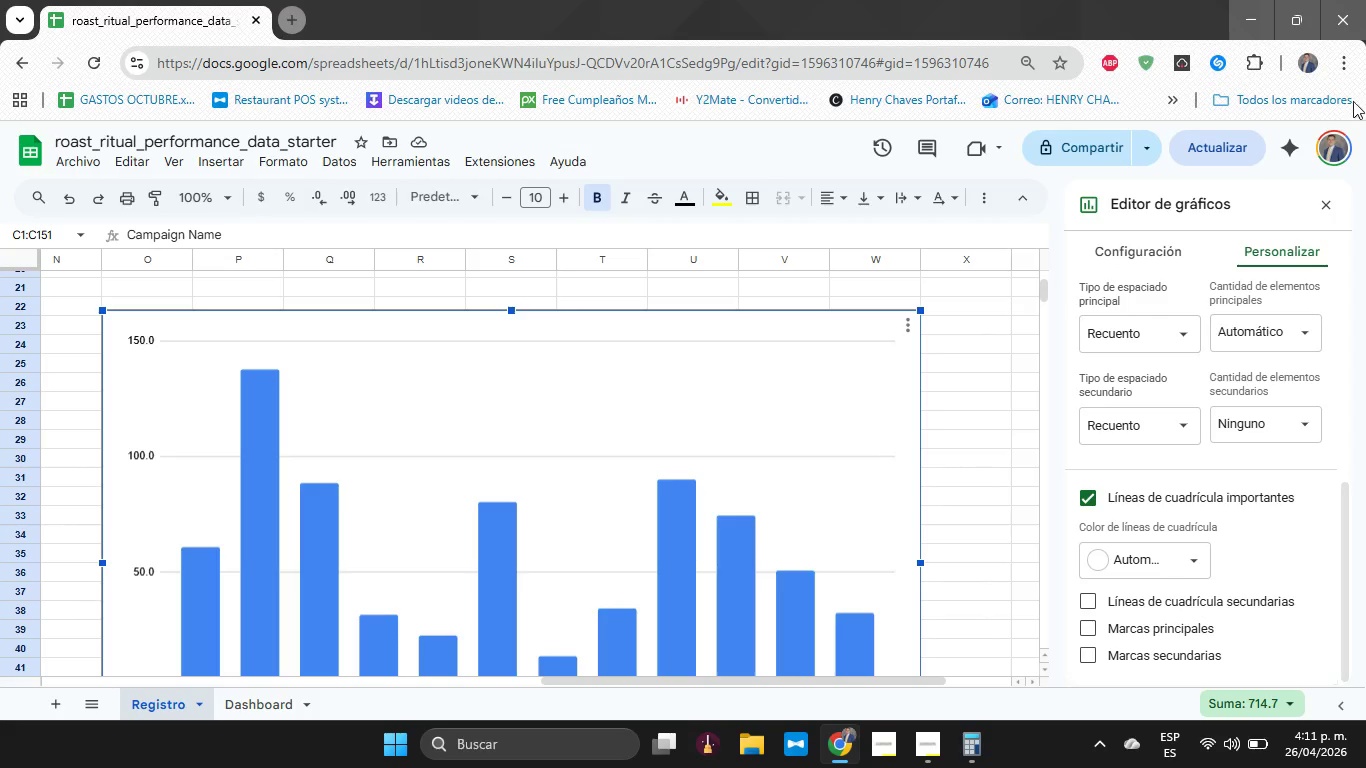 
mouse_move([1288, 203])
 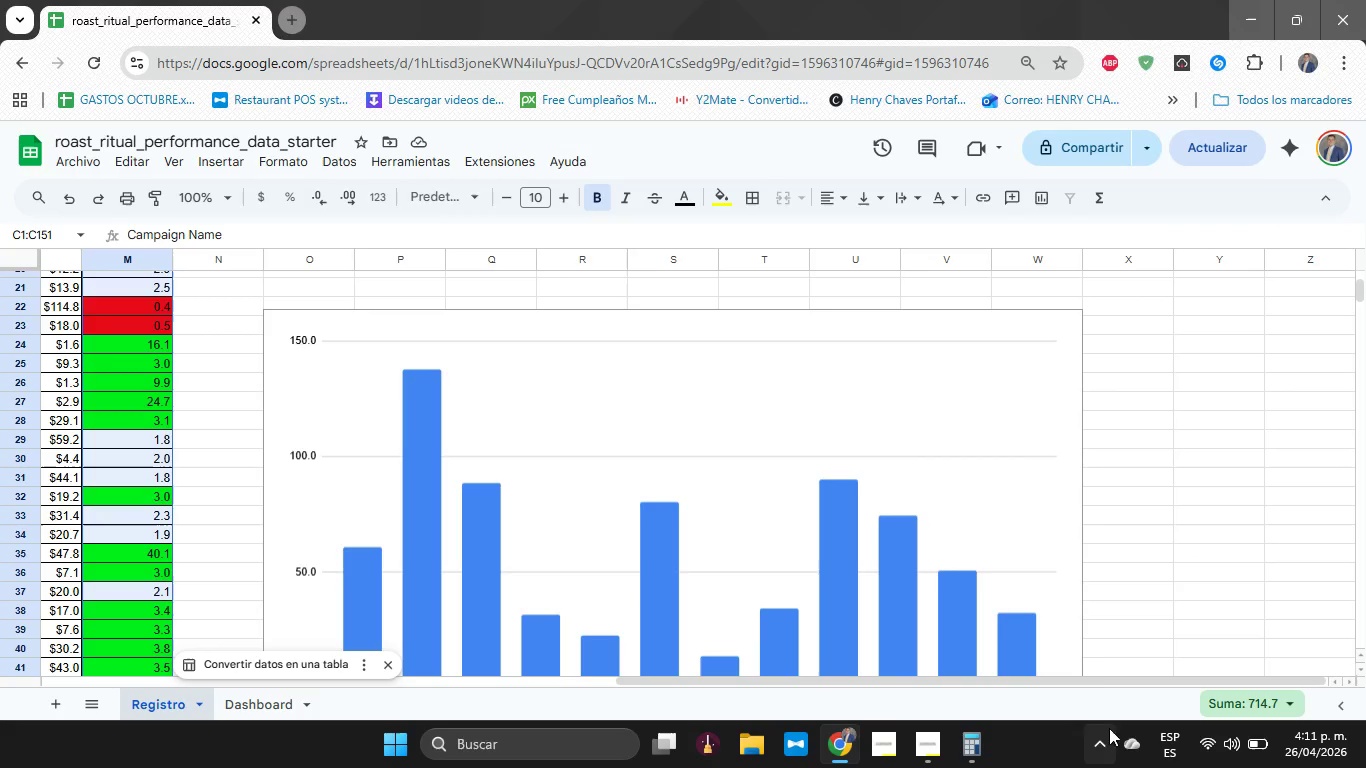 
scroll: coordinate [1094, 616], scroll_direction: down, amount: 2.0
 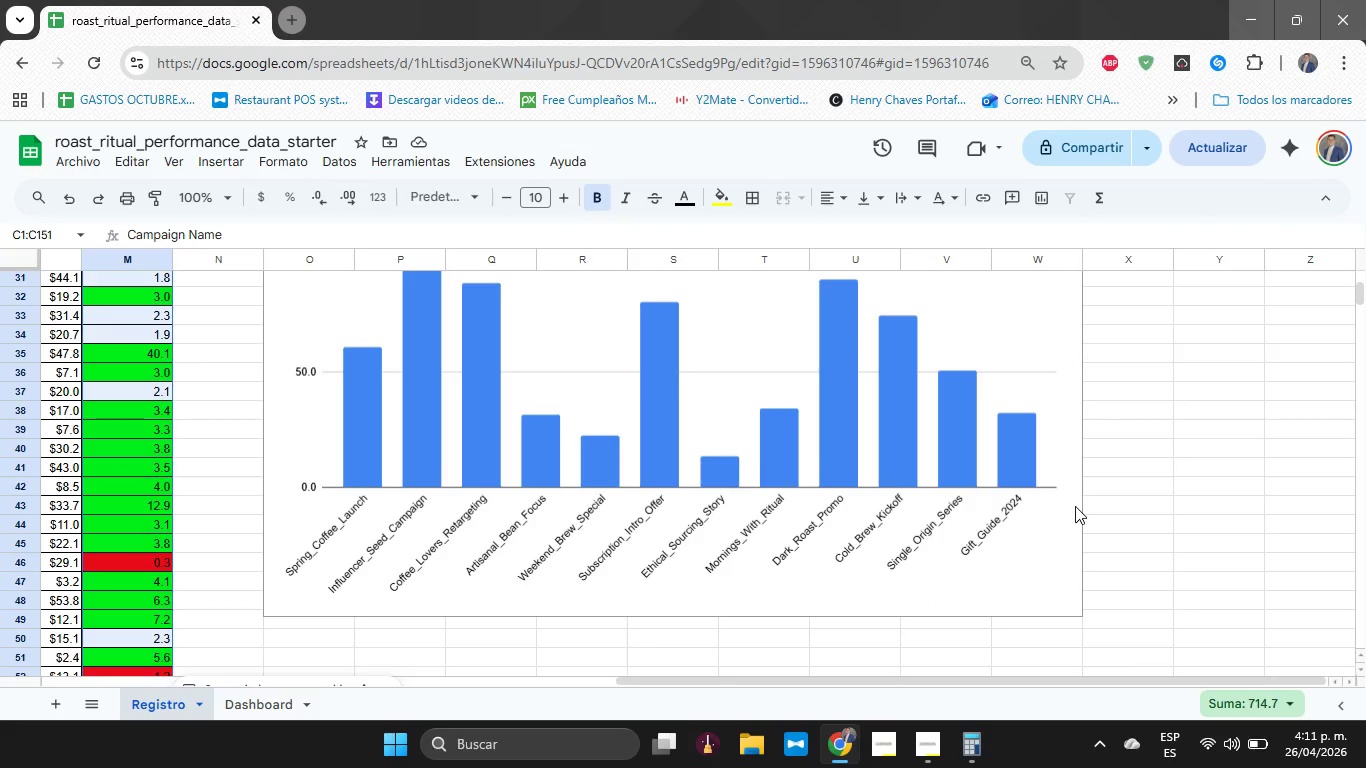 
scroll: coordinate [1068, 507], scroll_direction: up, amount: 3.0
 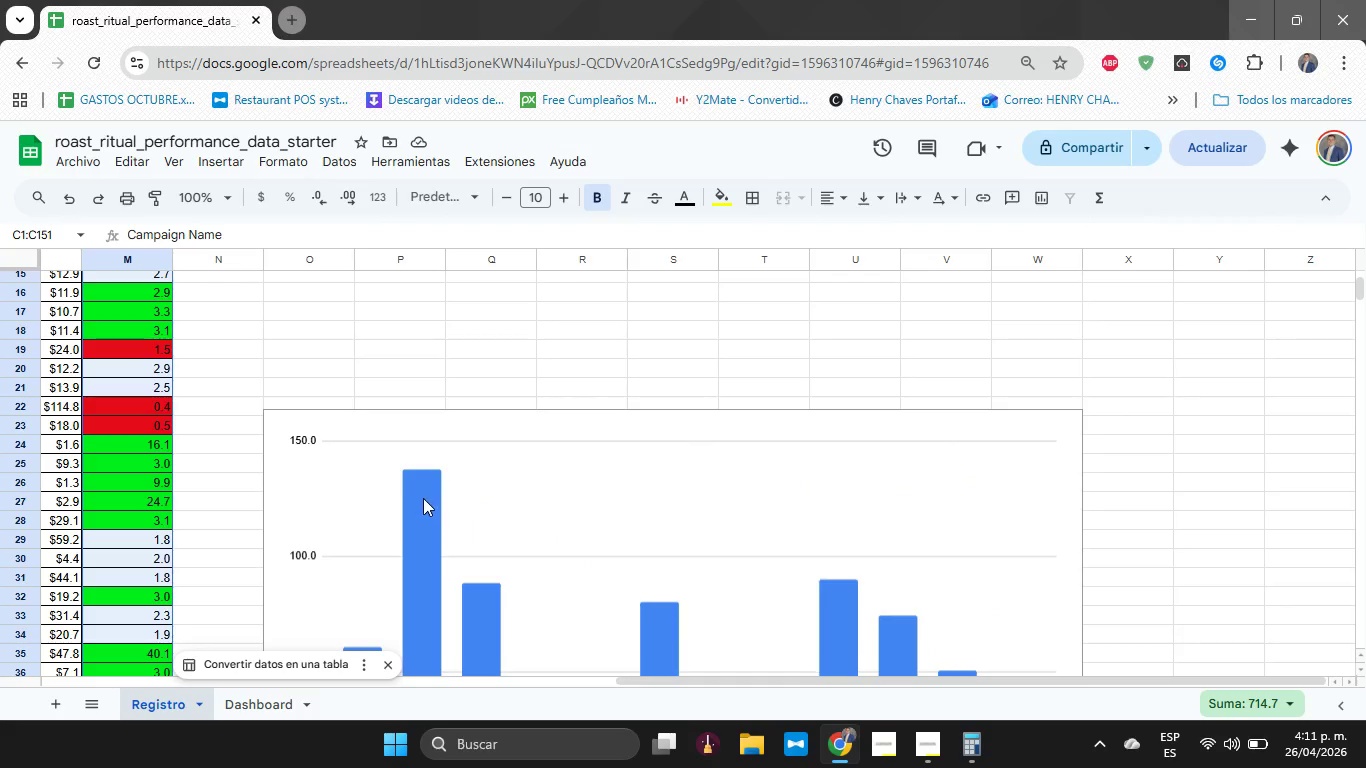 
left_click([423, 498])
 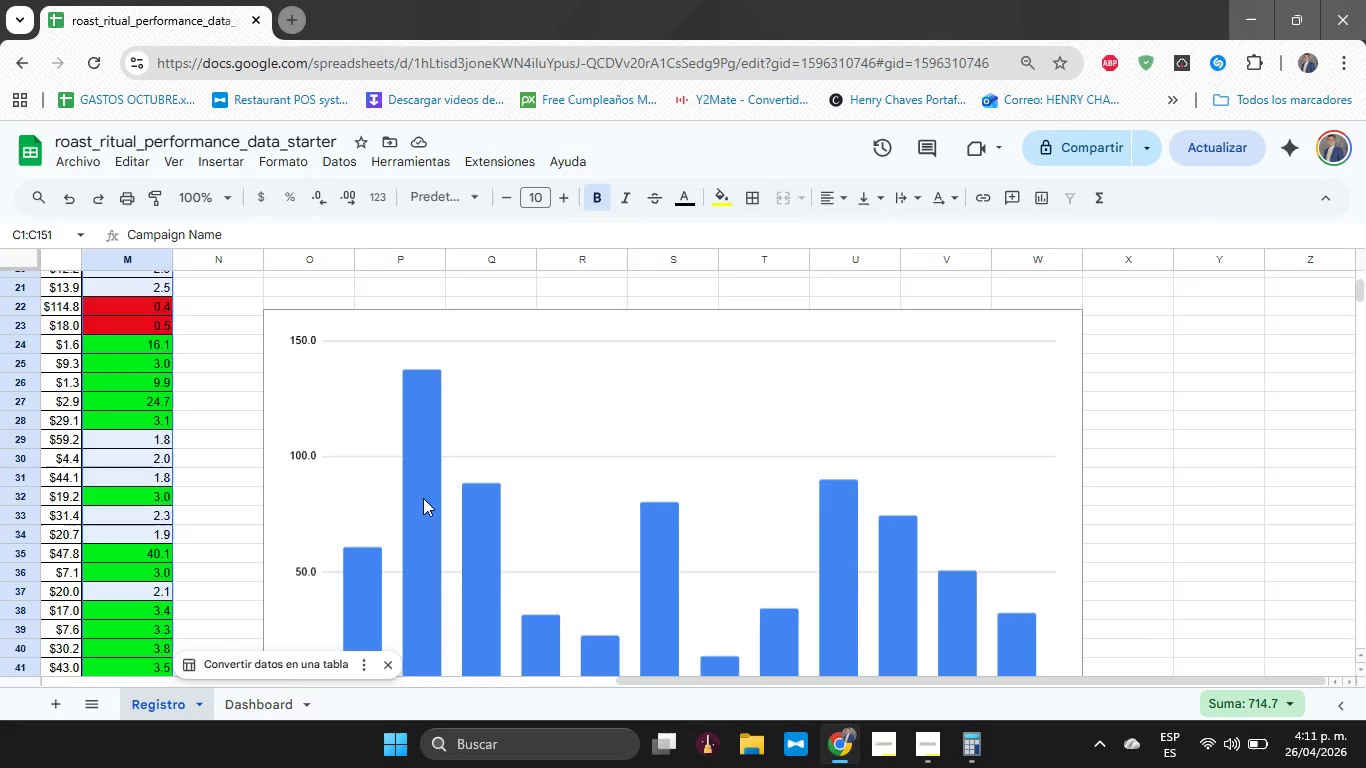 
scroll: coordinate [423, 498], scroll_direction: down, amount: 2.0
 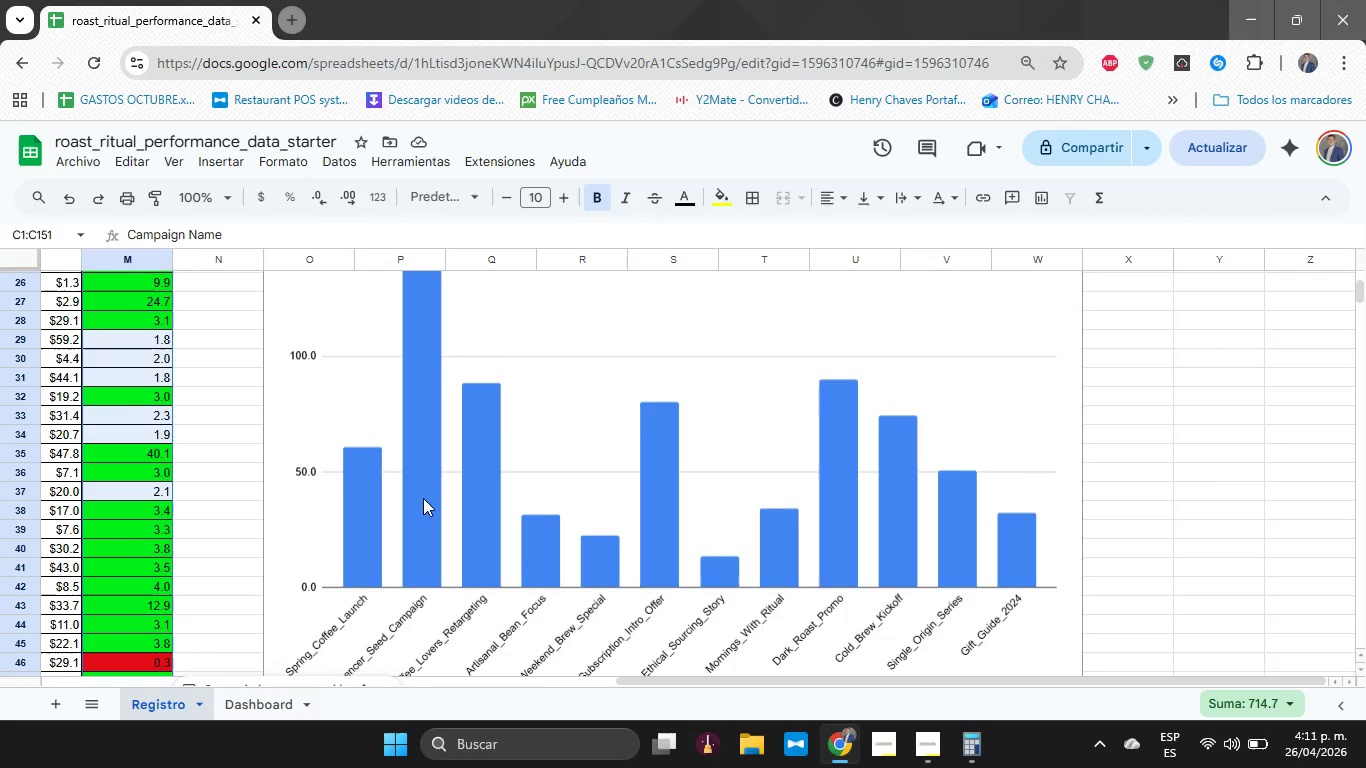 
left_click([423, 498])
 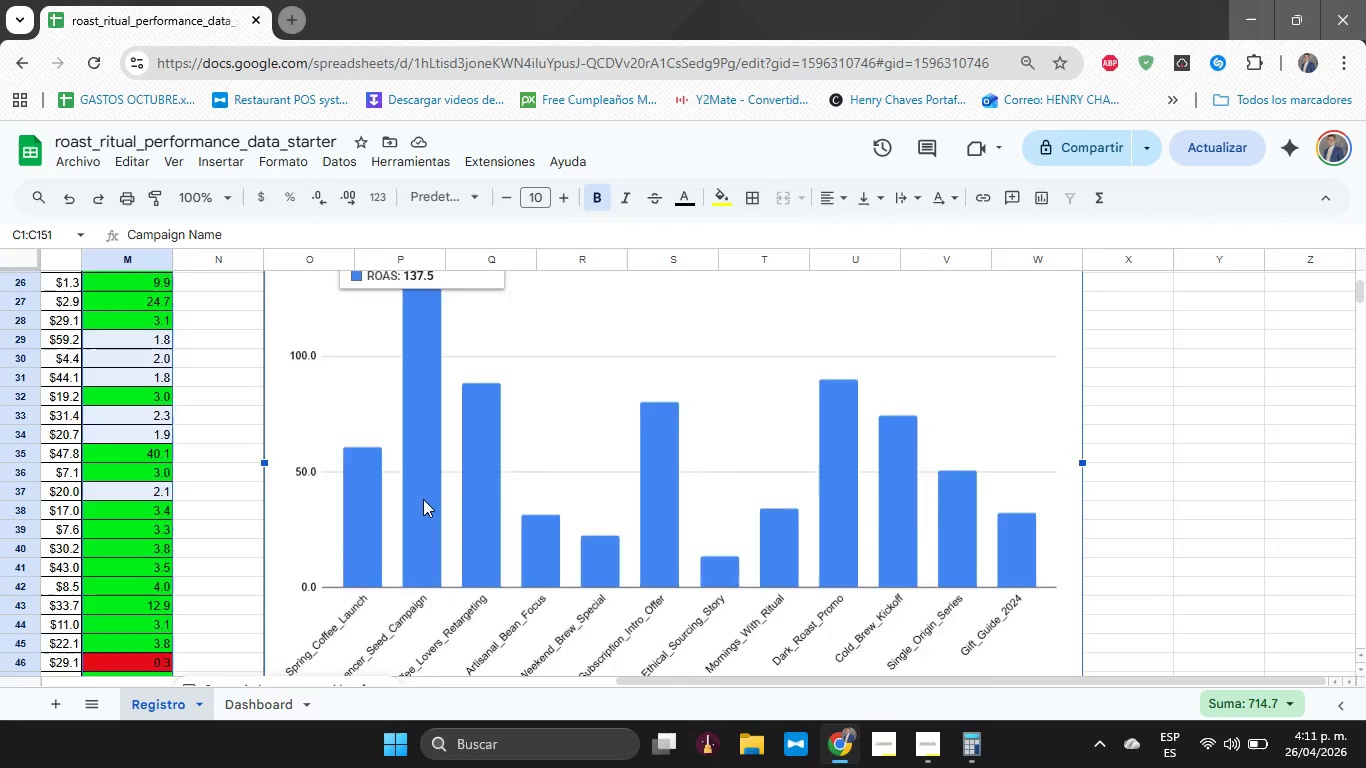 
scroll: coordinate [420, 491], scroll_direction: up, amount: 1.0
 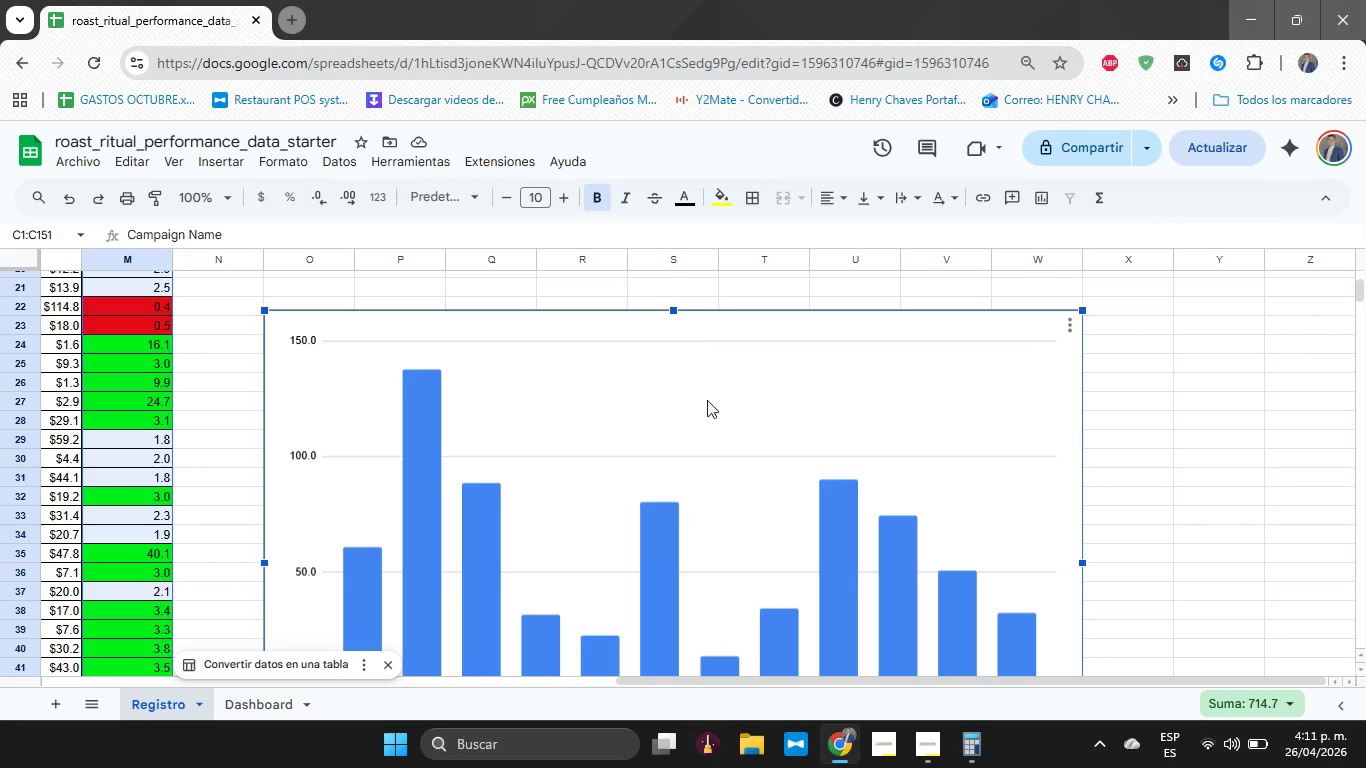 
wait(5.4)
 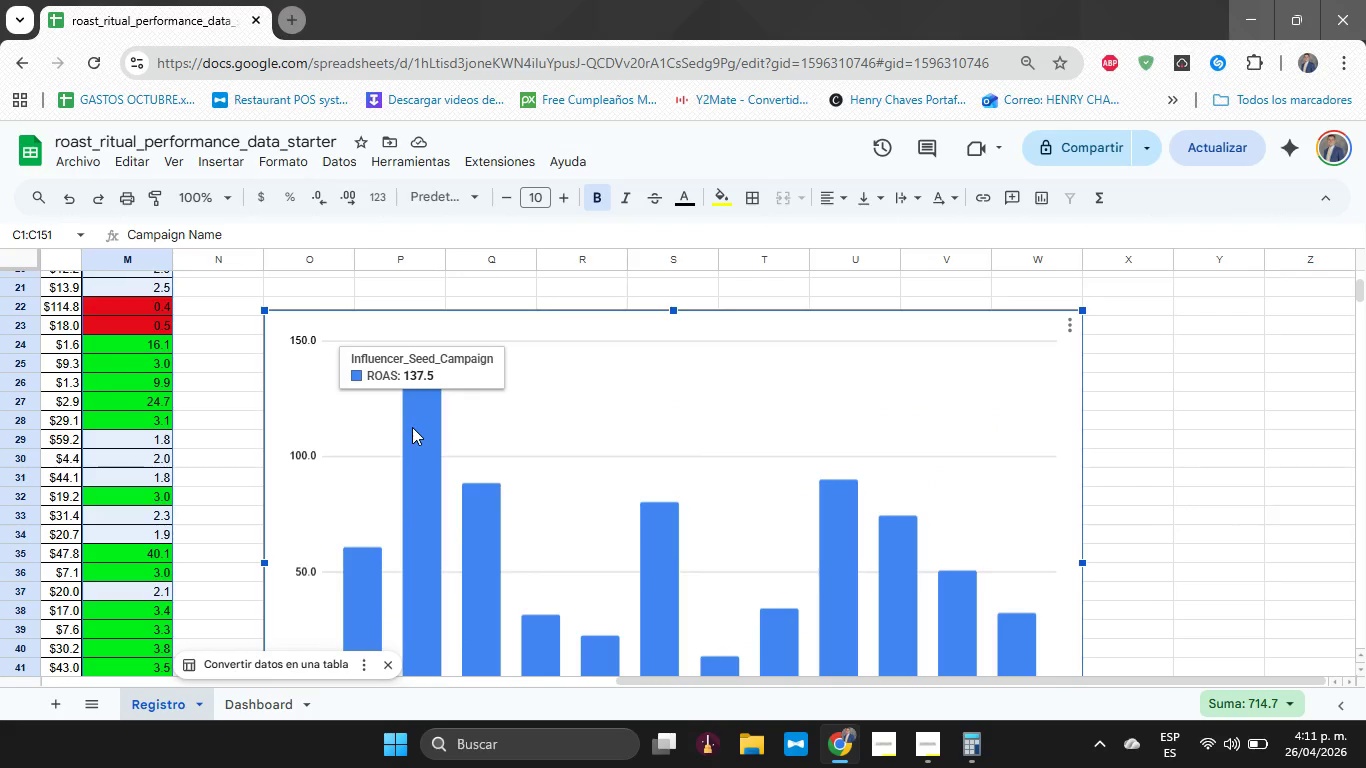 
scroll: coordinate [974, 369], scroll_direction: down, amount: 1.0
 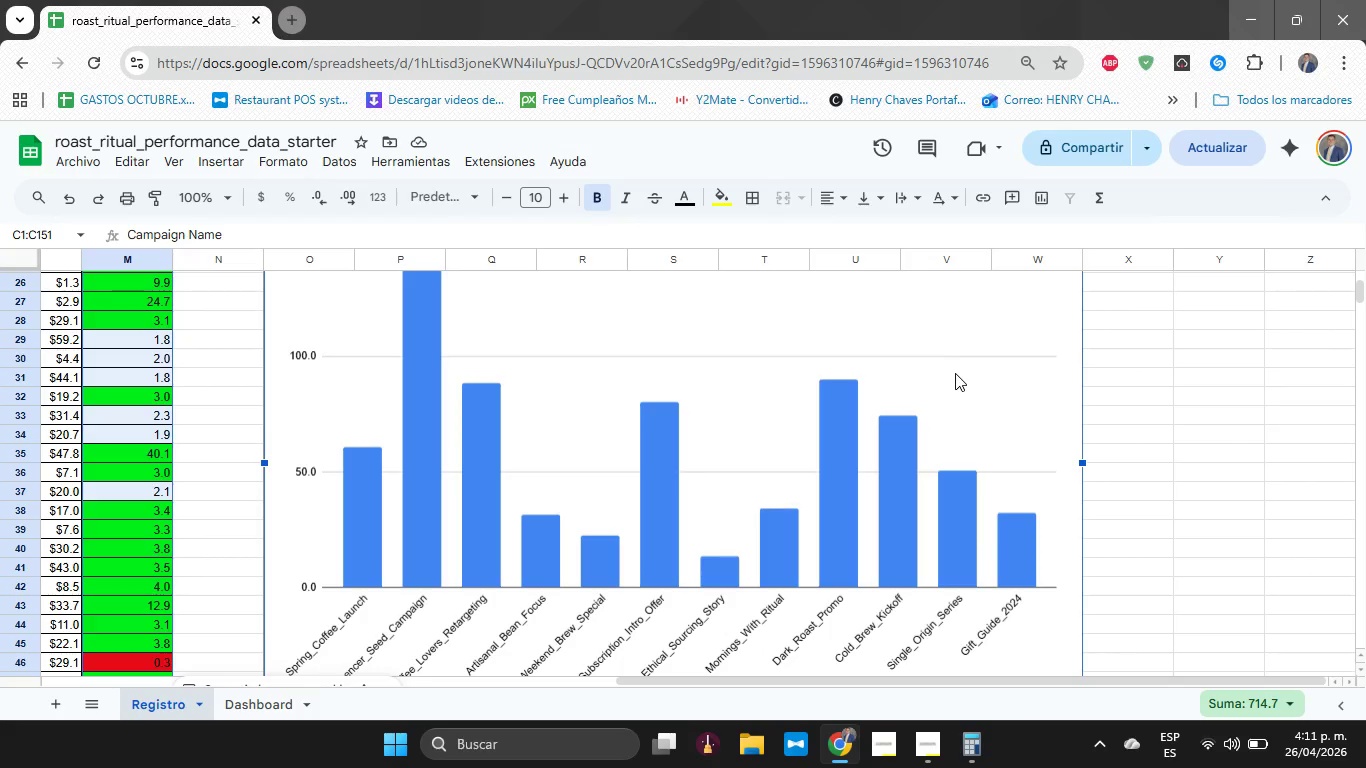 
hold_key(key=ShiftLeft, duration=1.67)
scroll: coordinate [919, 392], scroll_direction: up, amount: 12.0
 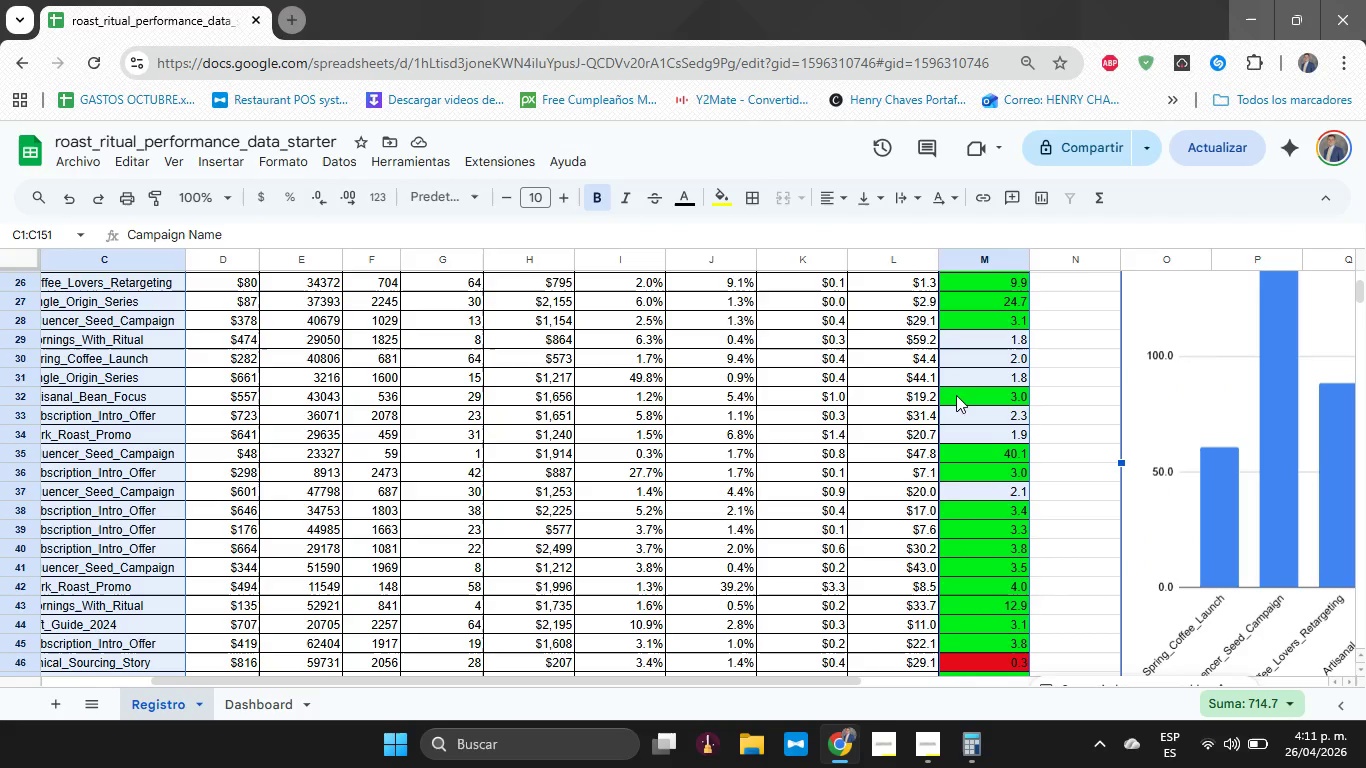 
left_click([1044, 405])
 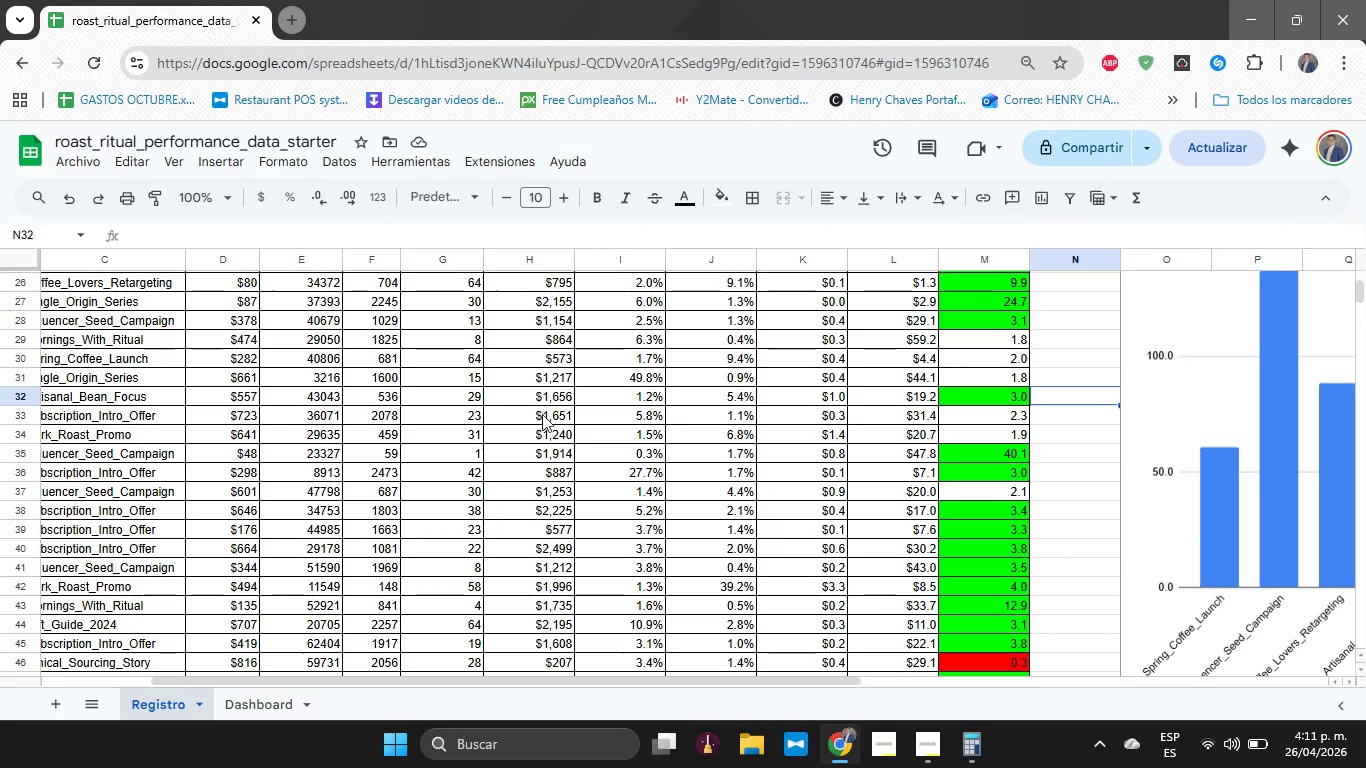 
wait(8.53)
 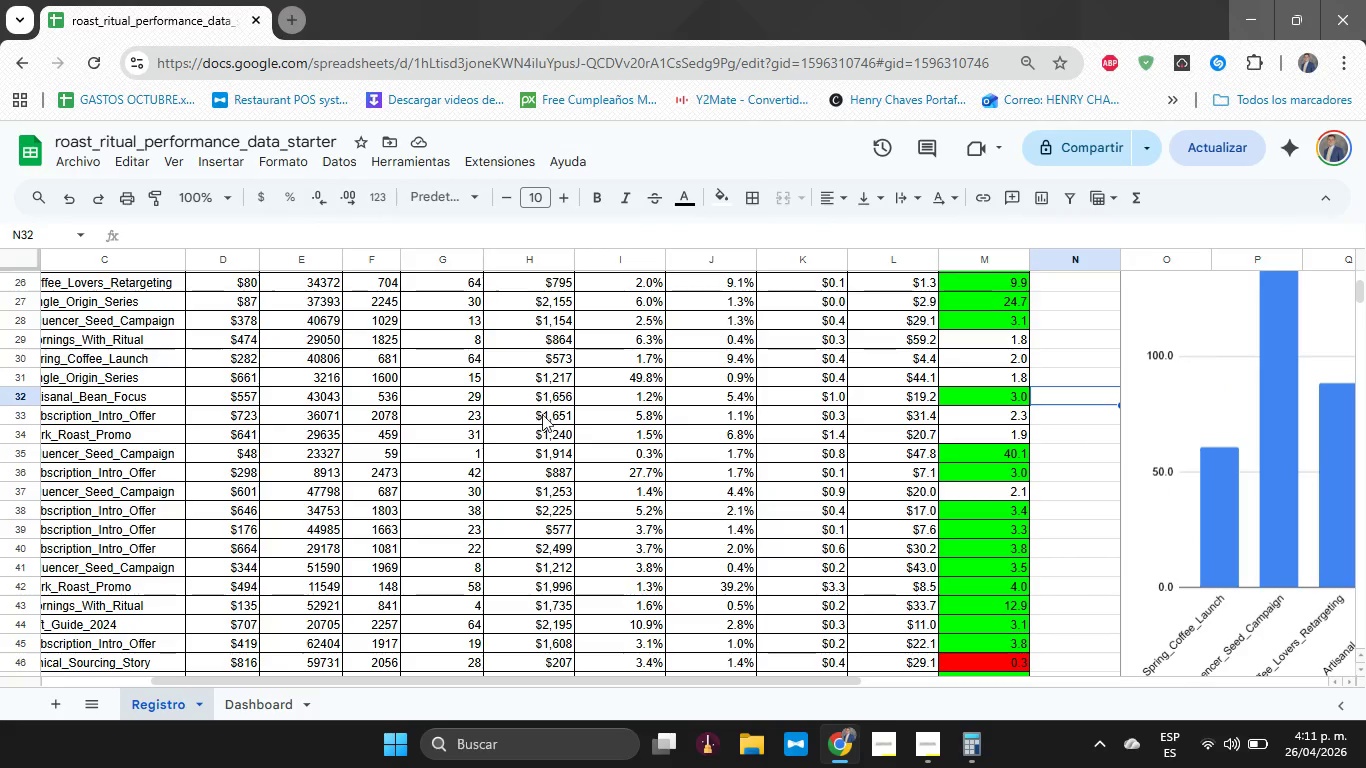 
scroll: coordinate [830, 395], scroll_direction: up, amount: 12.0
 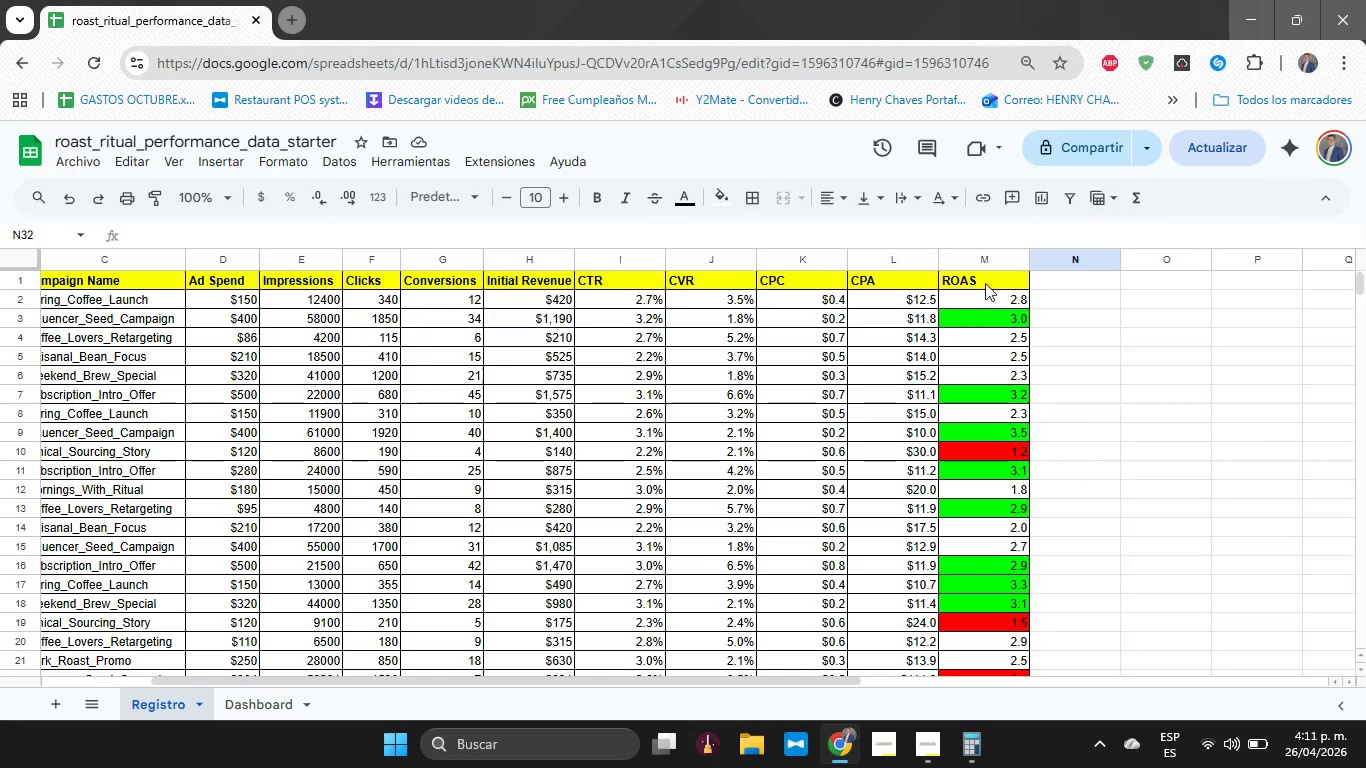 
left_click_drag(start_coordinate=[985, 283], to_coordinate=[981, 529])
 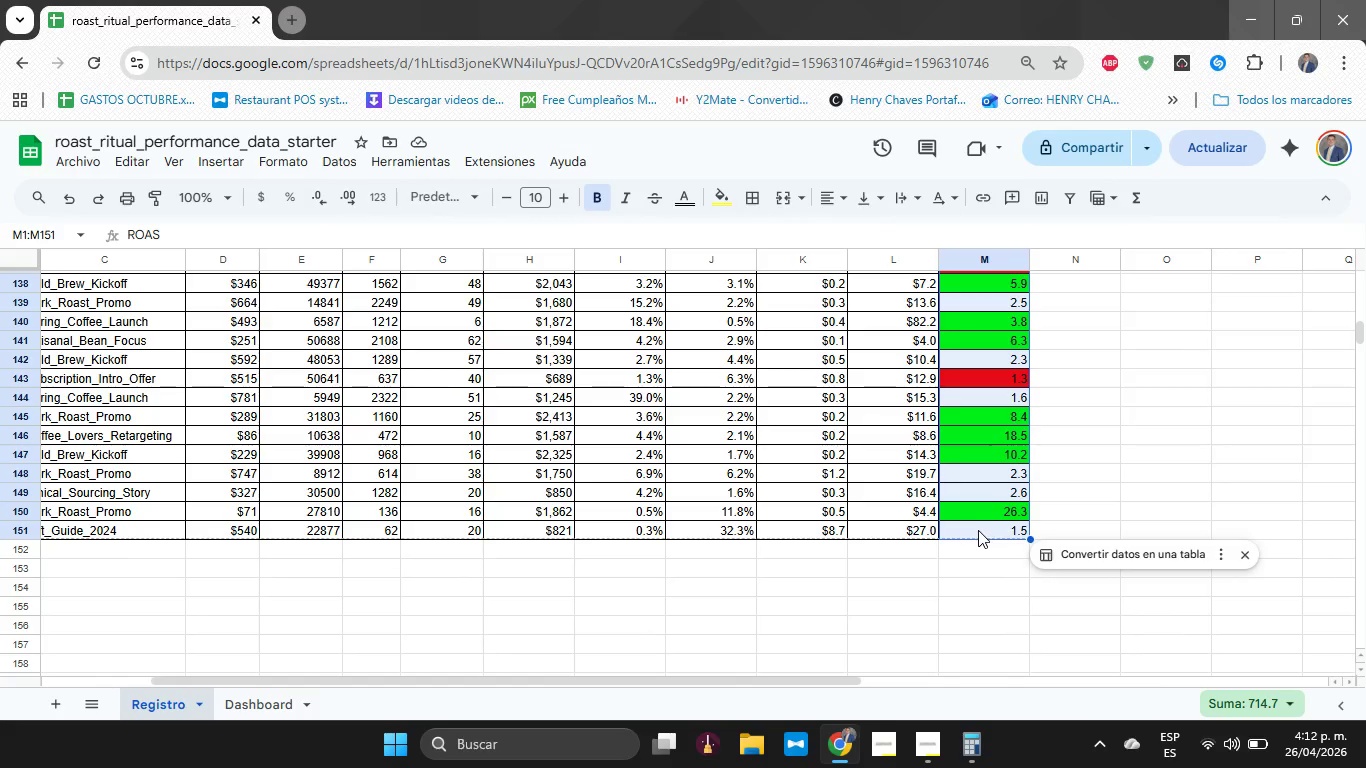 
scroll: coordinate [973, 427], scroll_direction: down, amount: 26.0
 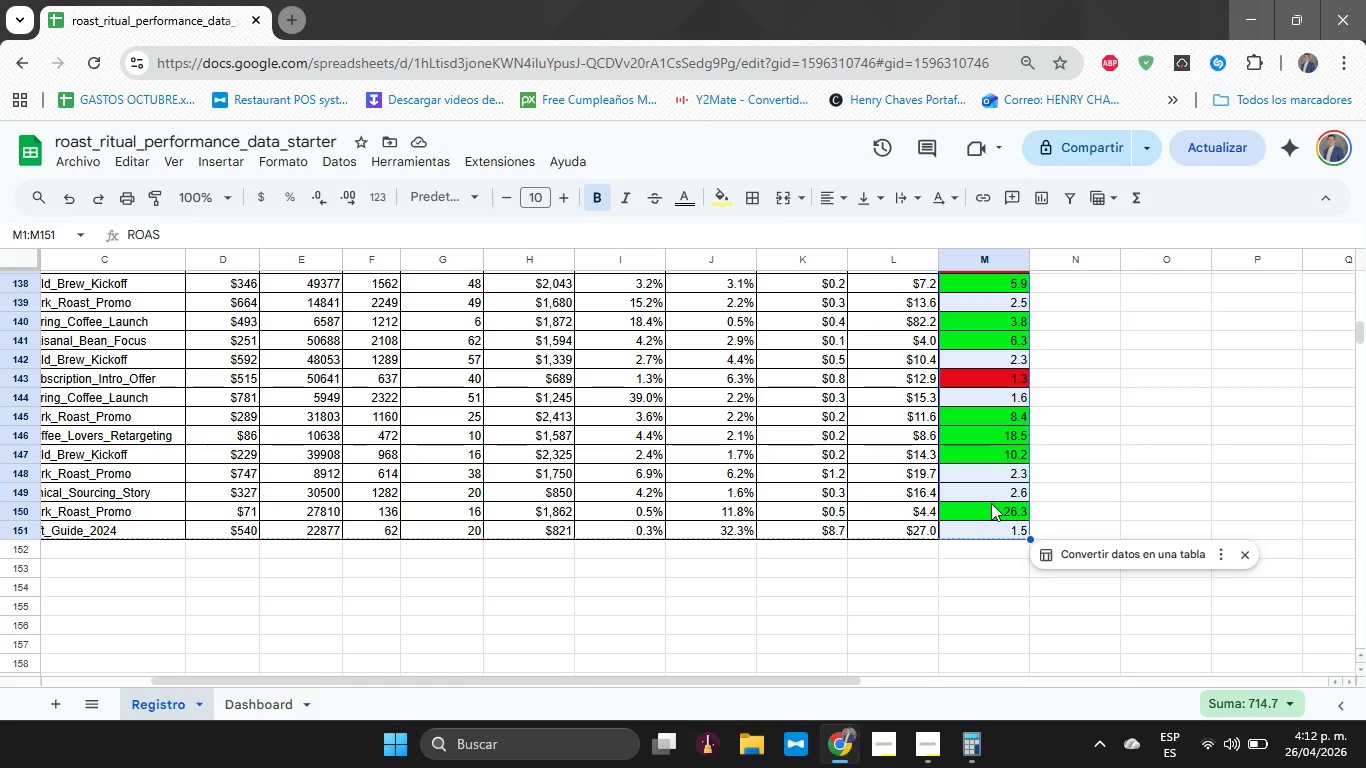 
wait(10.61)
 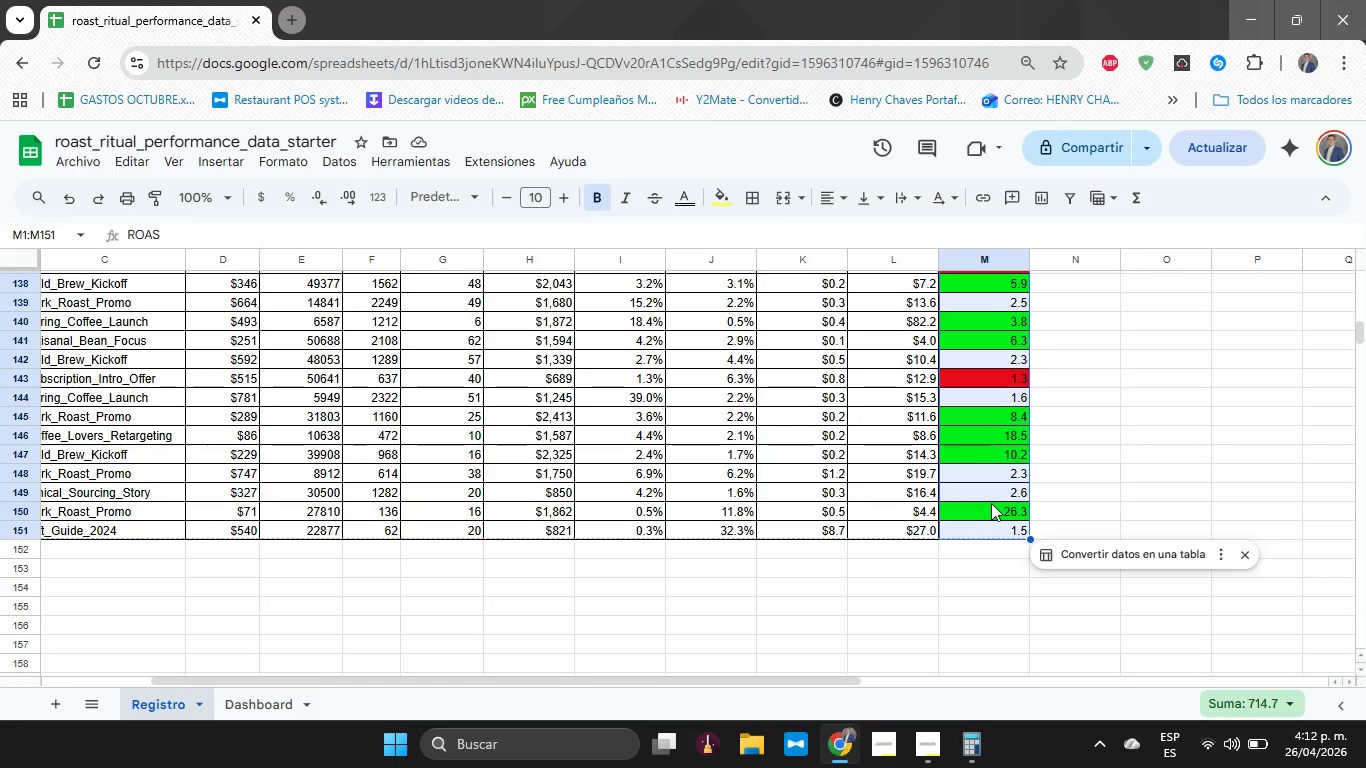 
left_click([267, 710])
 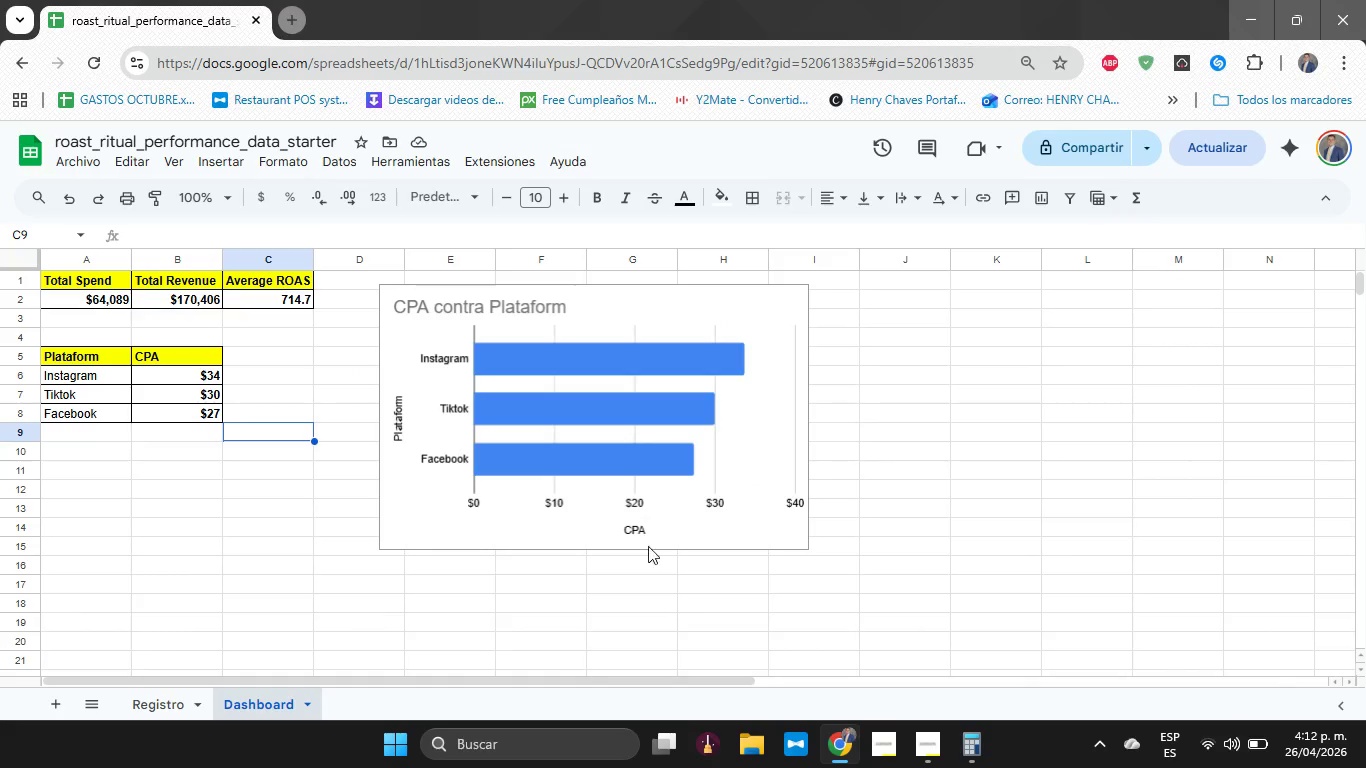 
scroll: coordinate [669, 545], scroll_direction: up, amount: 5.0
 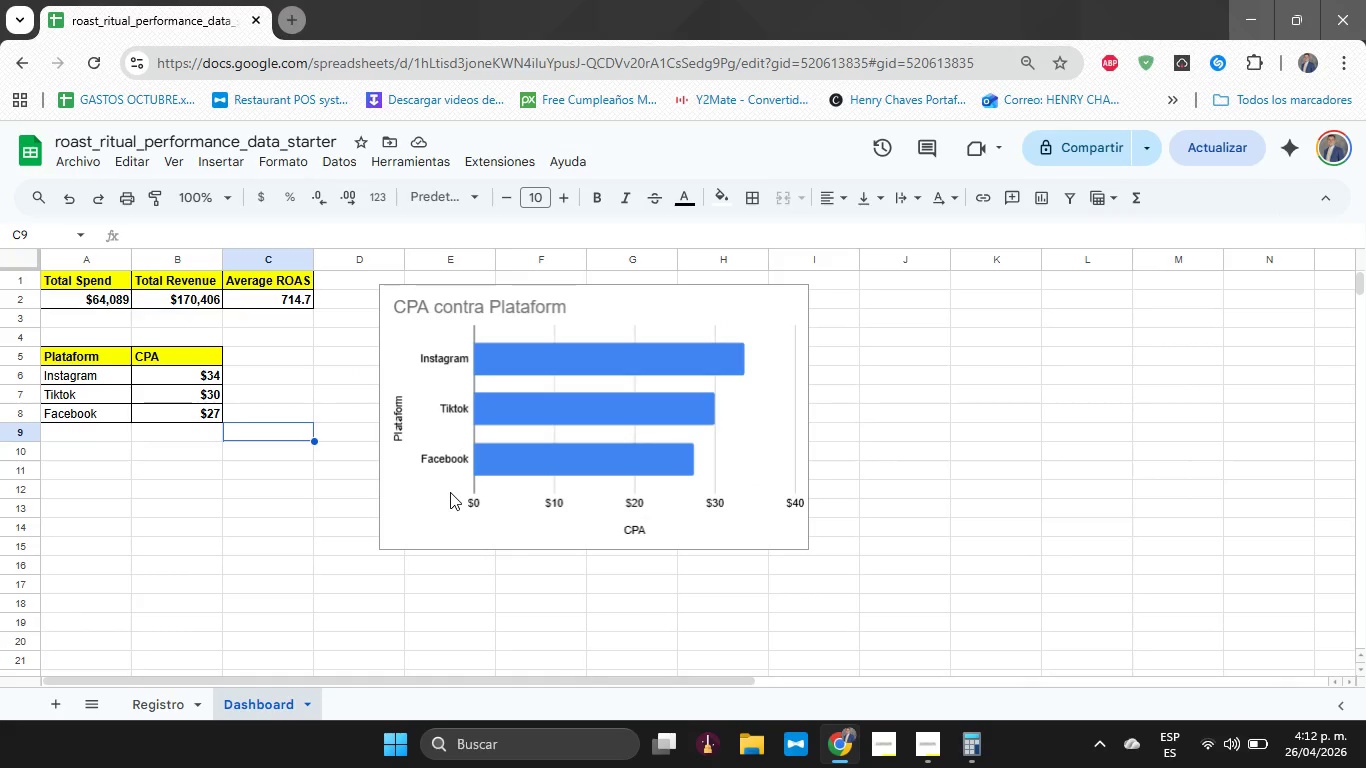 
left_click_drag(start_coordinate=[454, 492], to_coordinate=[499, 475])
 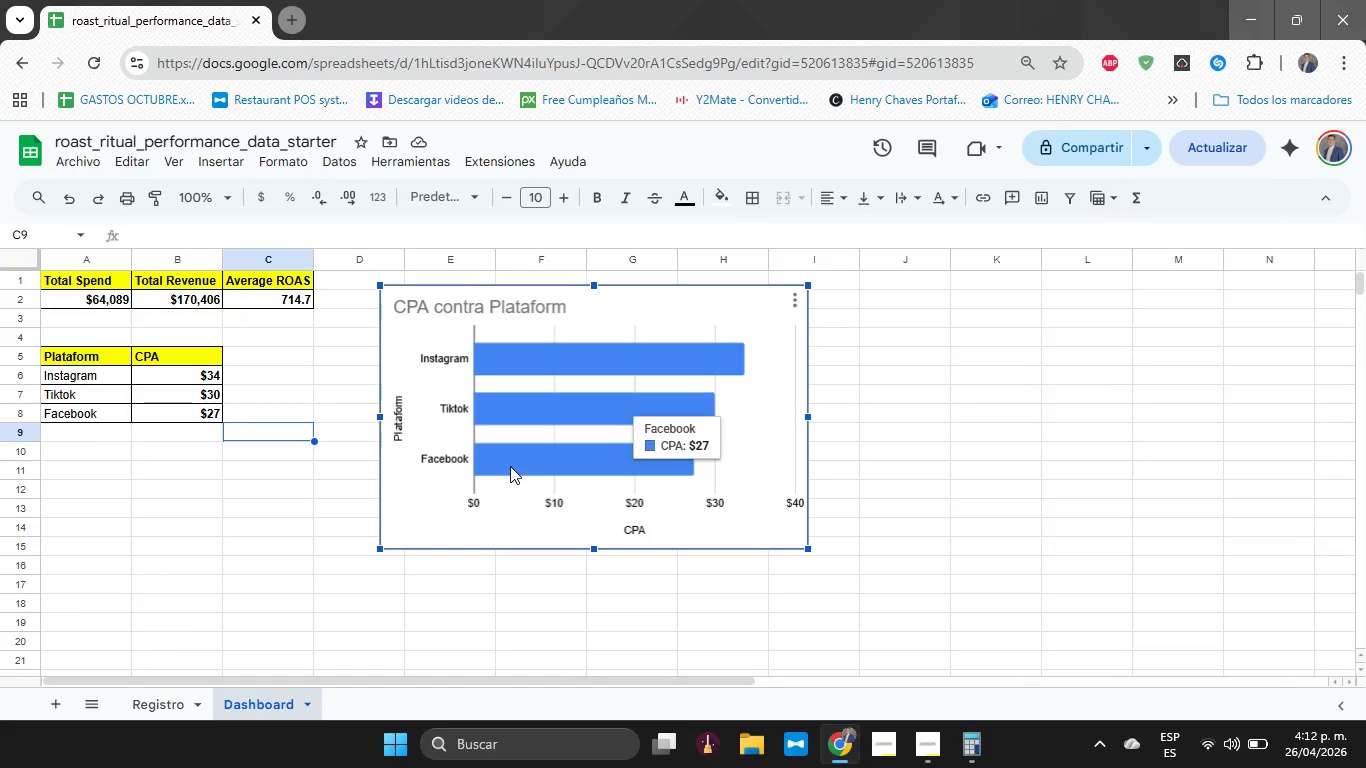 
left_click_drag(start_coordinate=[510, 466], to_coordinate=[565, 458])
 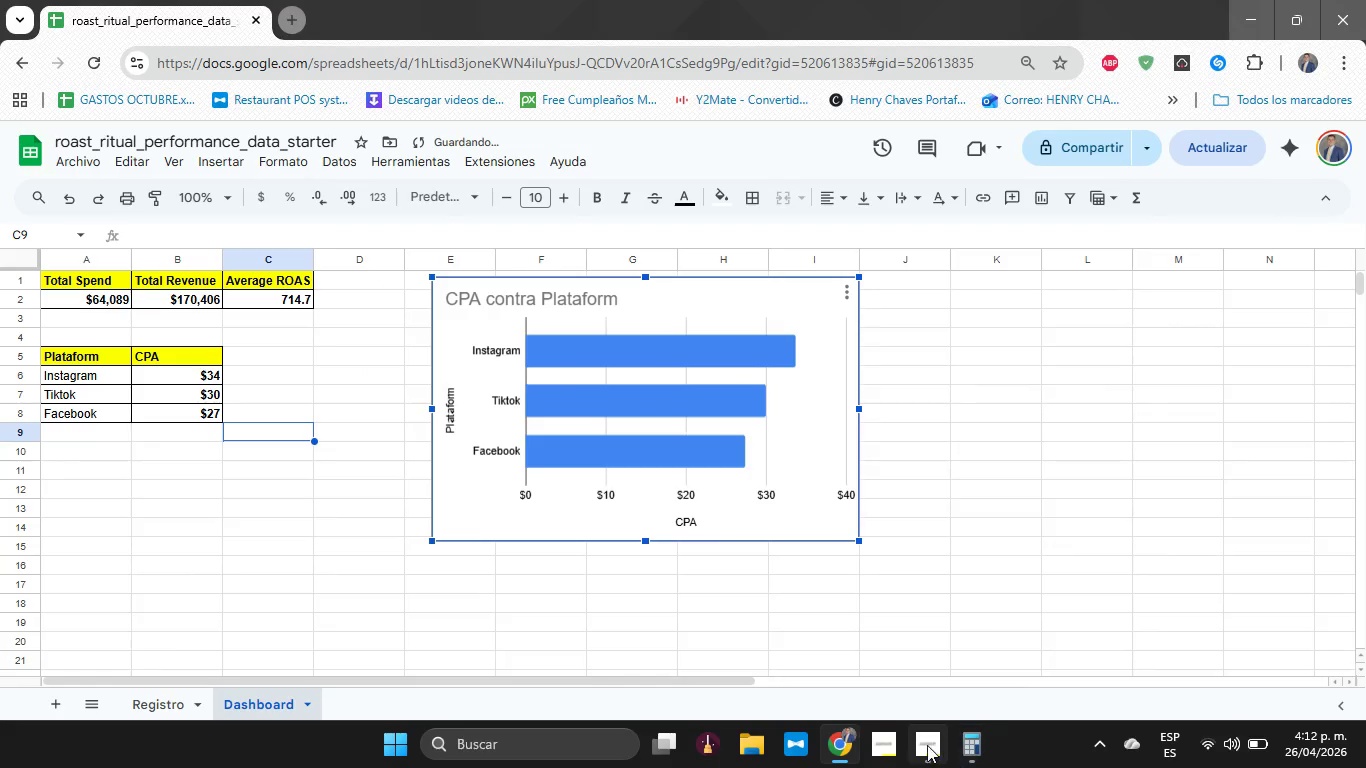 
left_click([927, 745])